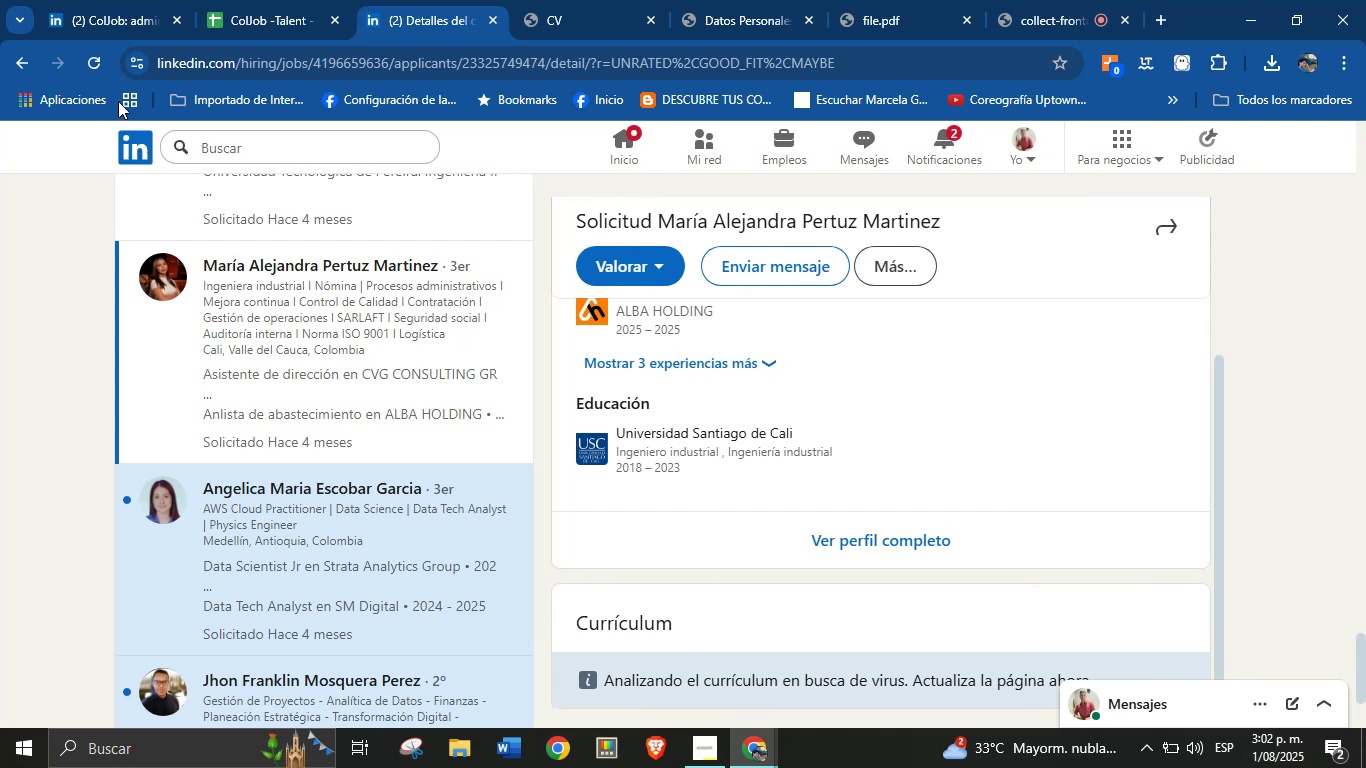 
left_click([91, 58])
 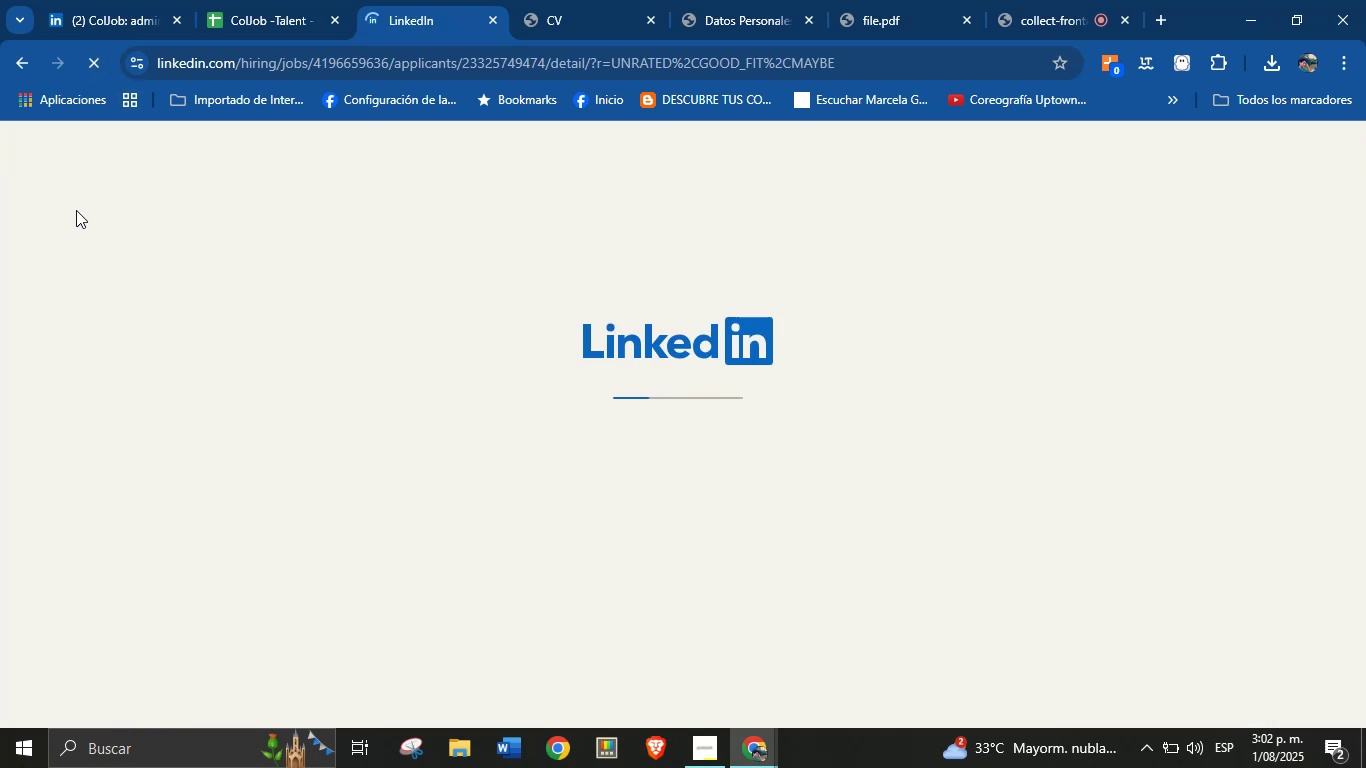 
wait(10.06)
 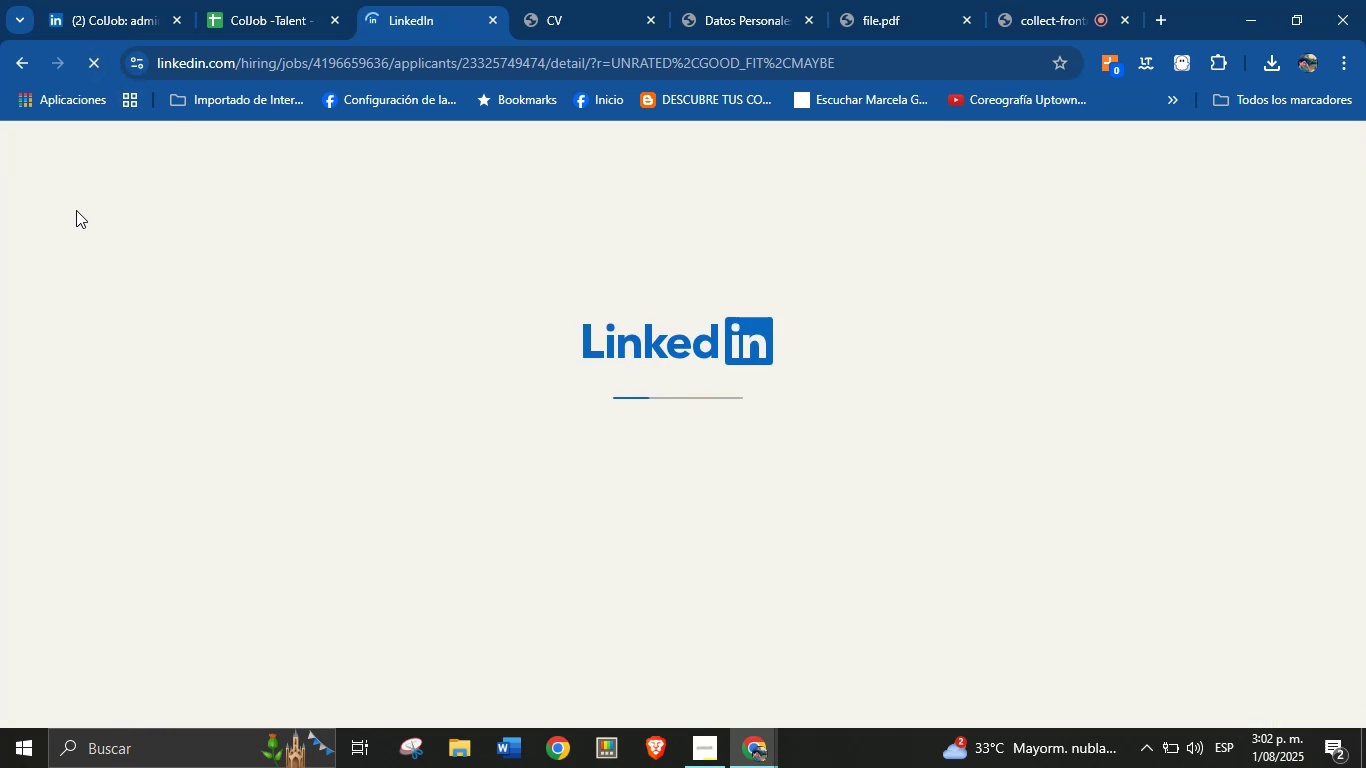 
scroll: coordinate [1136, 454], scroll_direction: down, amount: 7.0
 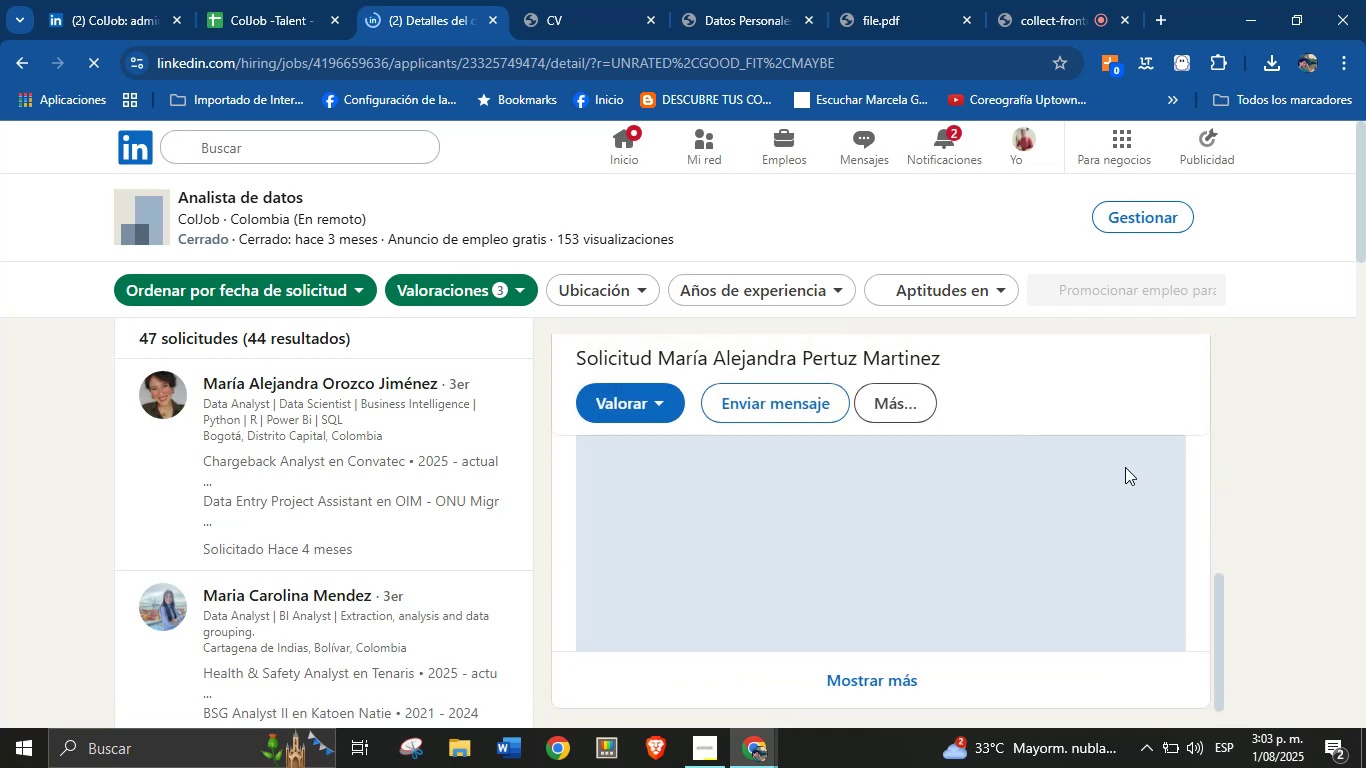 
scroll: coordinate [1129, 468], scroll_direction: up, amount: 2.0
 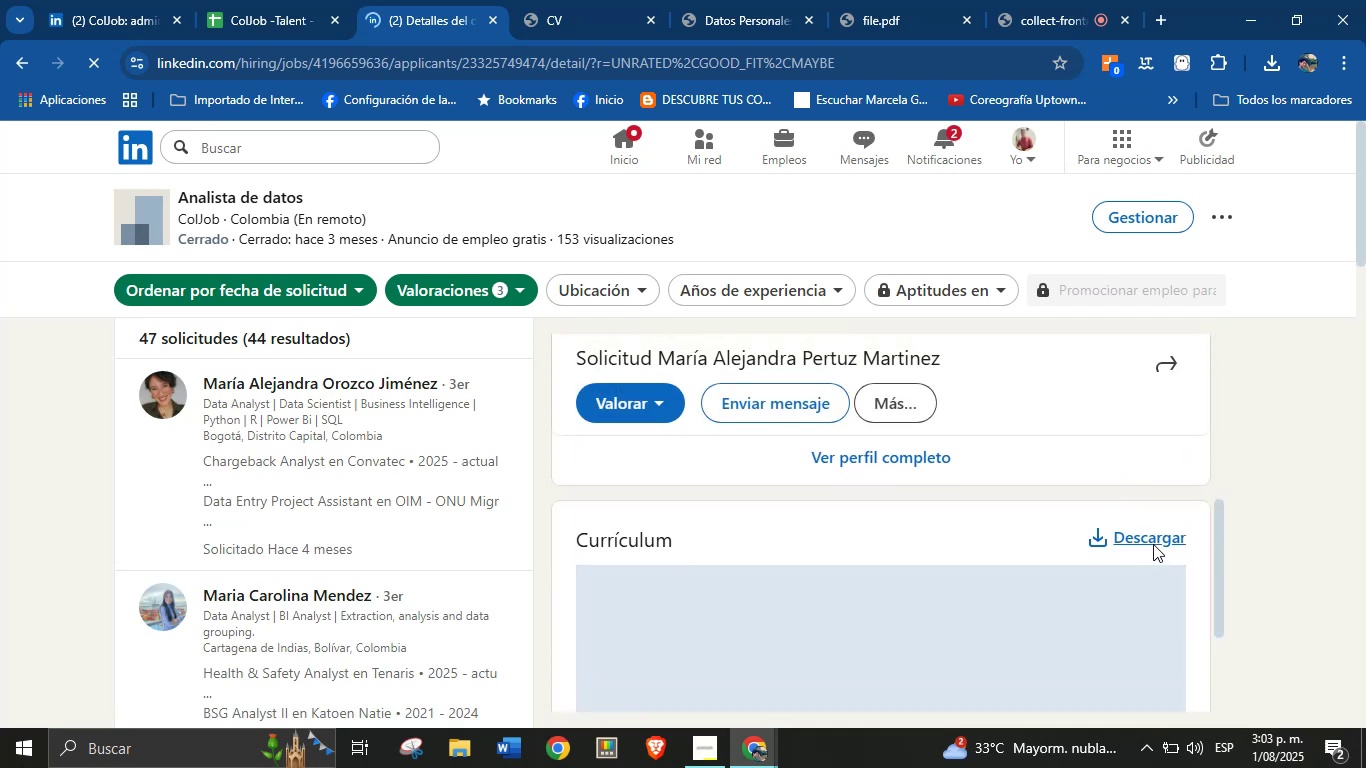 
left_click([1153, 539])
 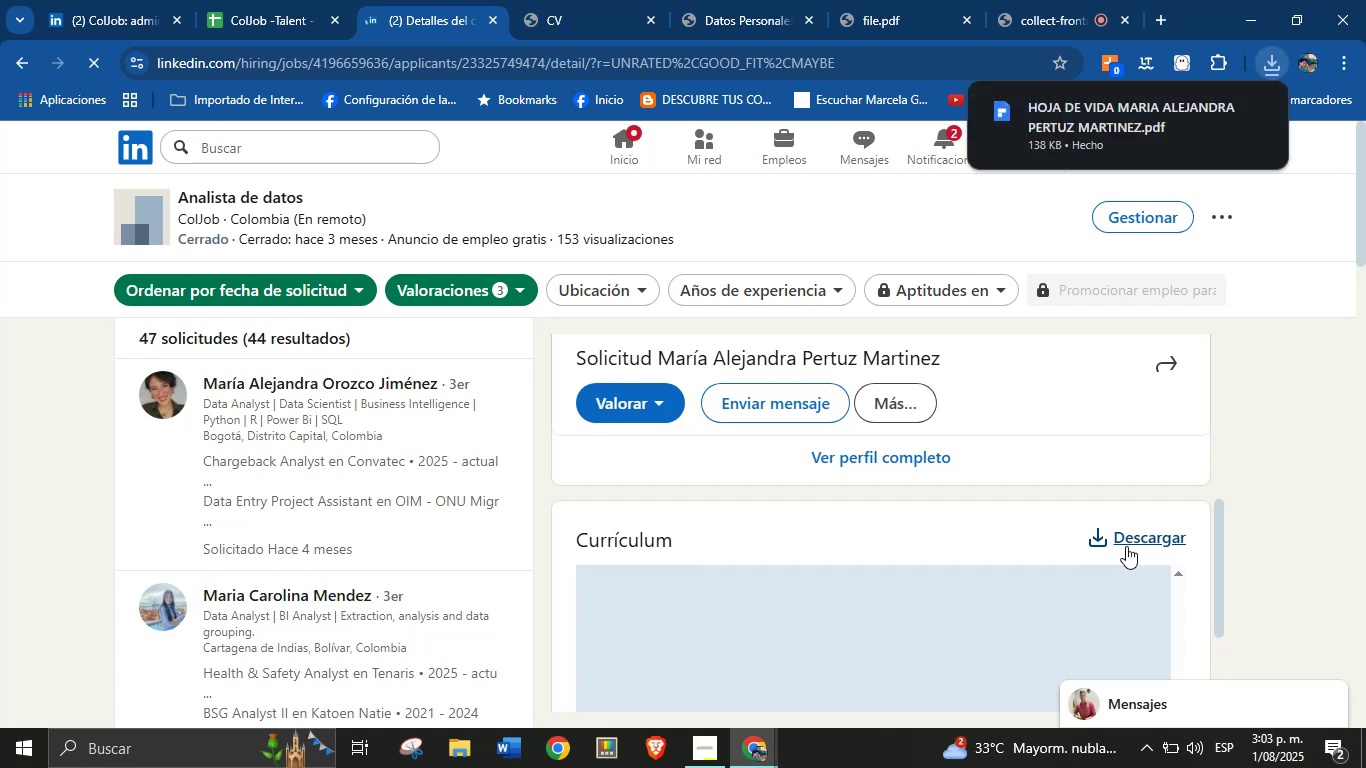 
wait(5.7)
 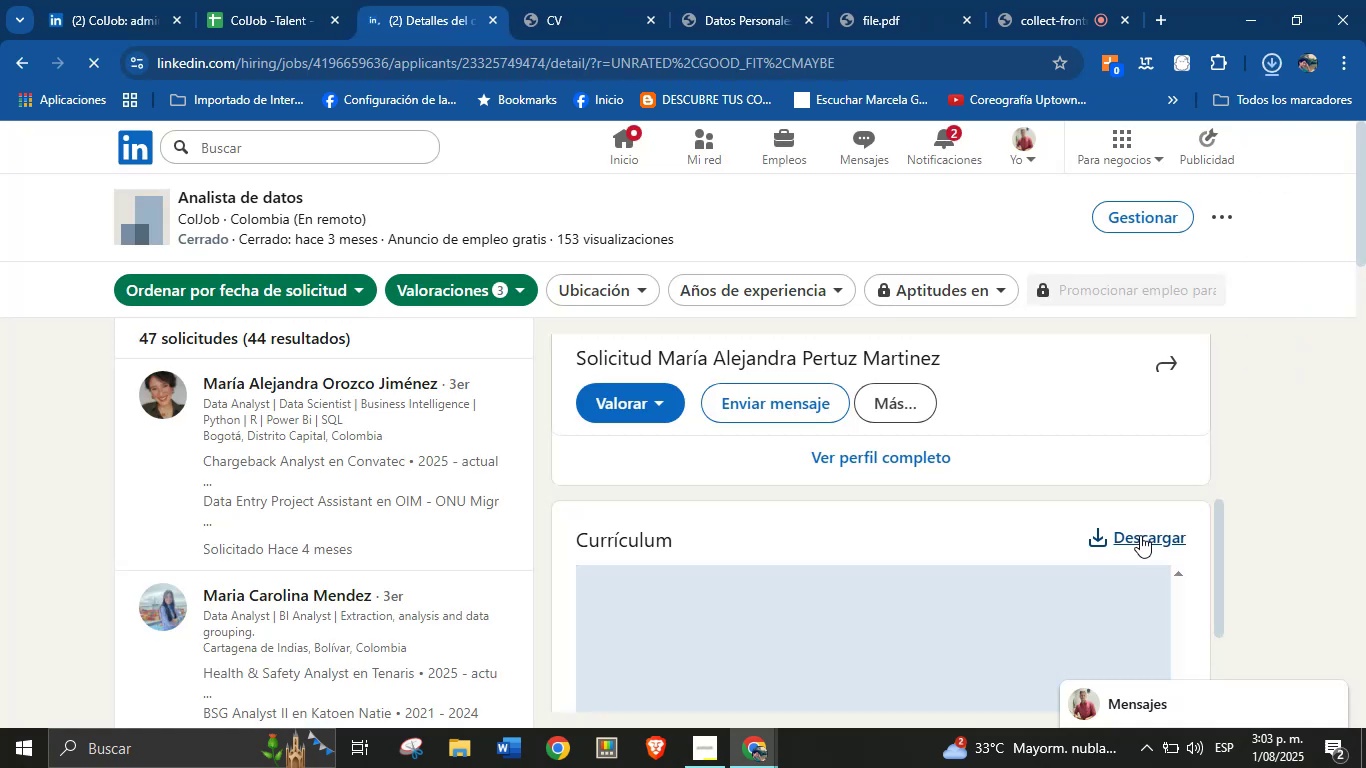 
left_click([1152, 128])
 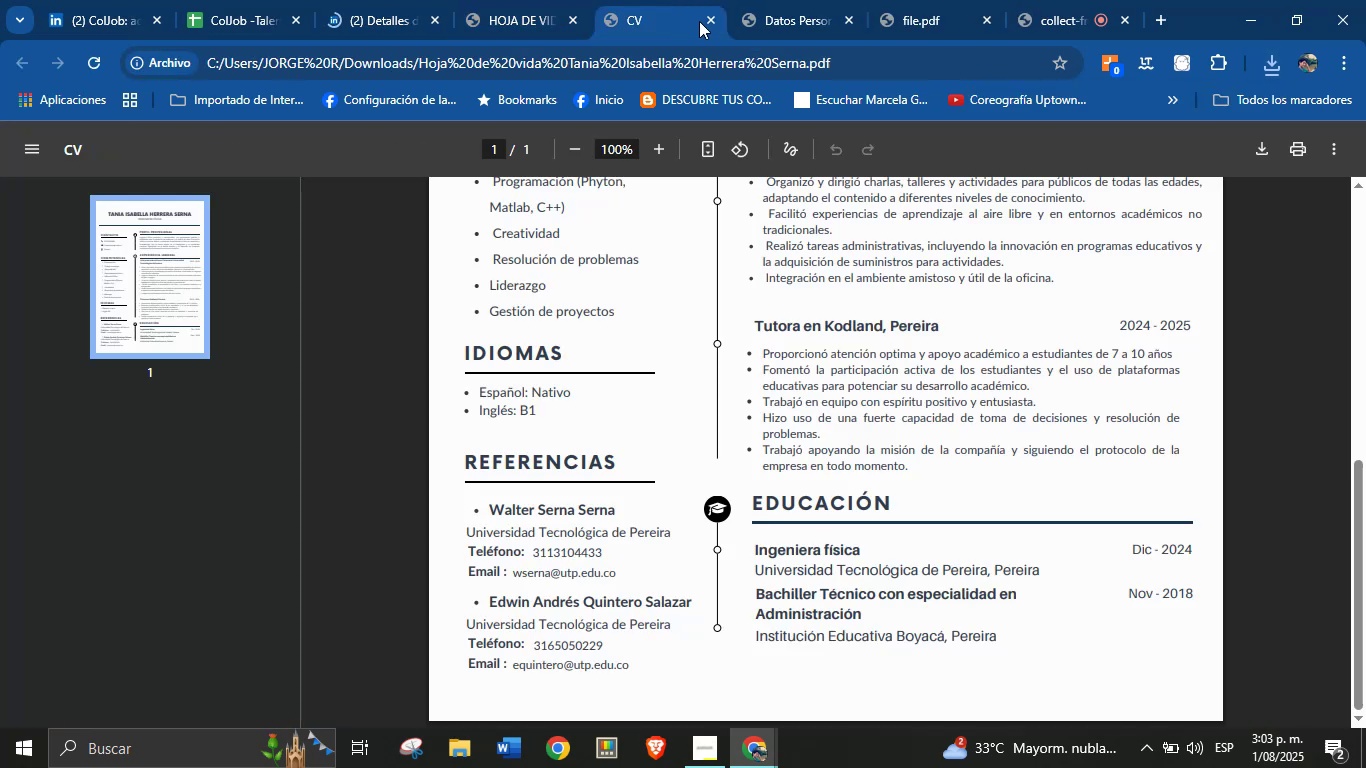 
left_click([708, 19])
 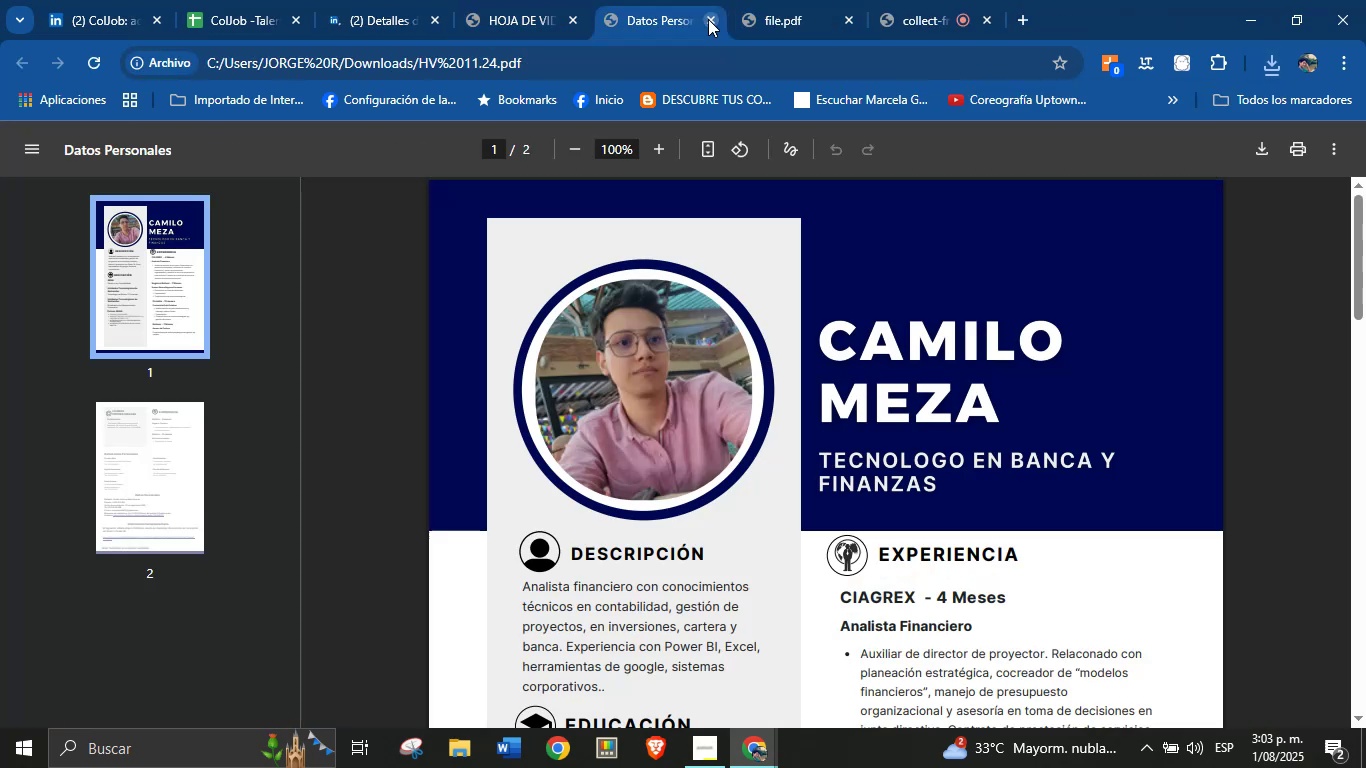 
left_click([708, 19])
 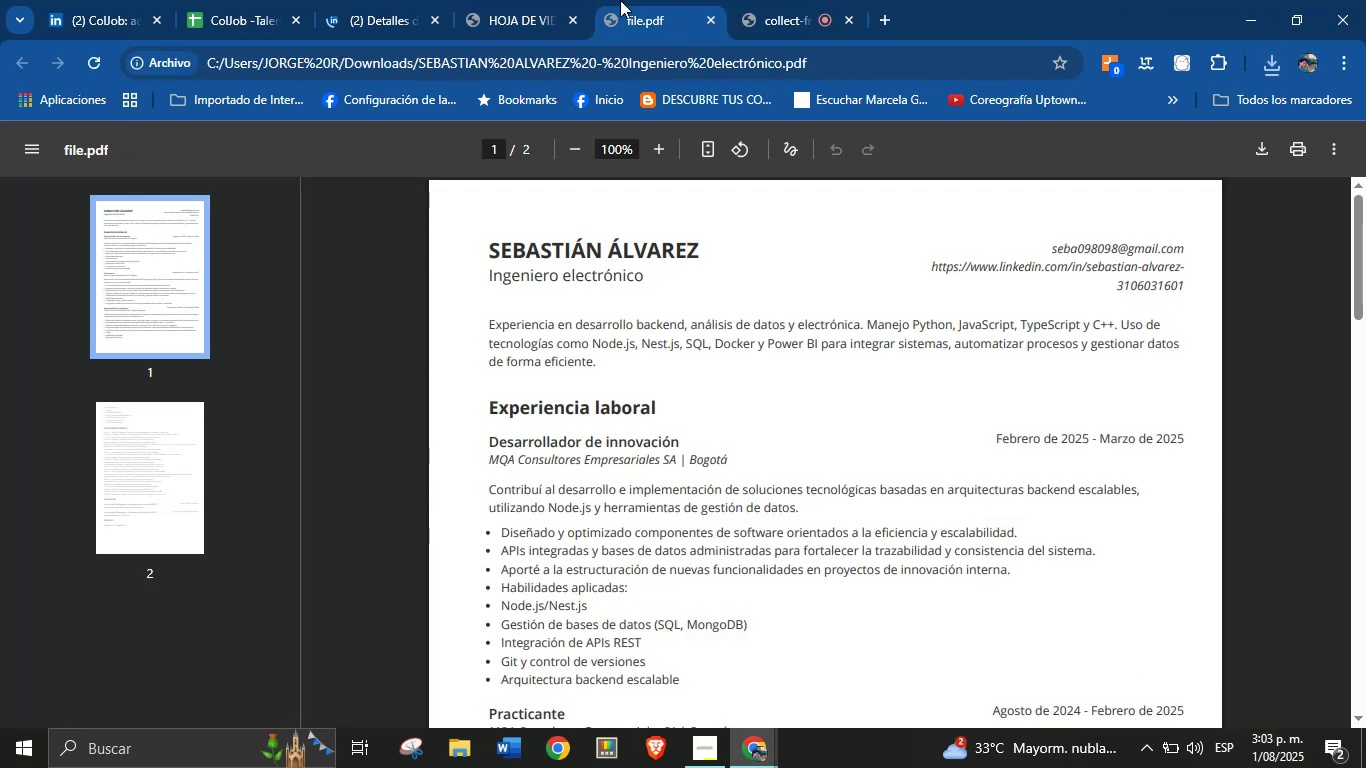 
left_click([552, 0])
 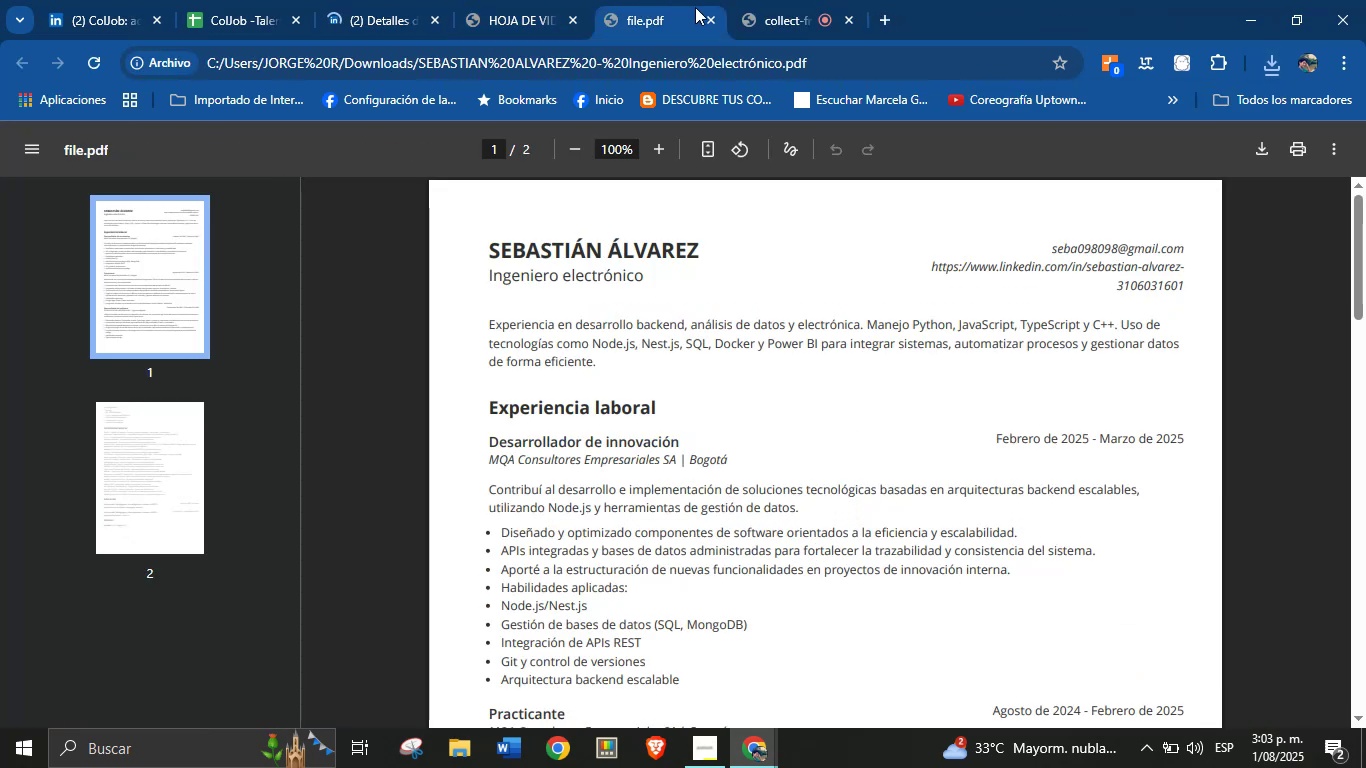 
left_click([707, 16])
 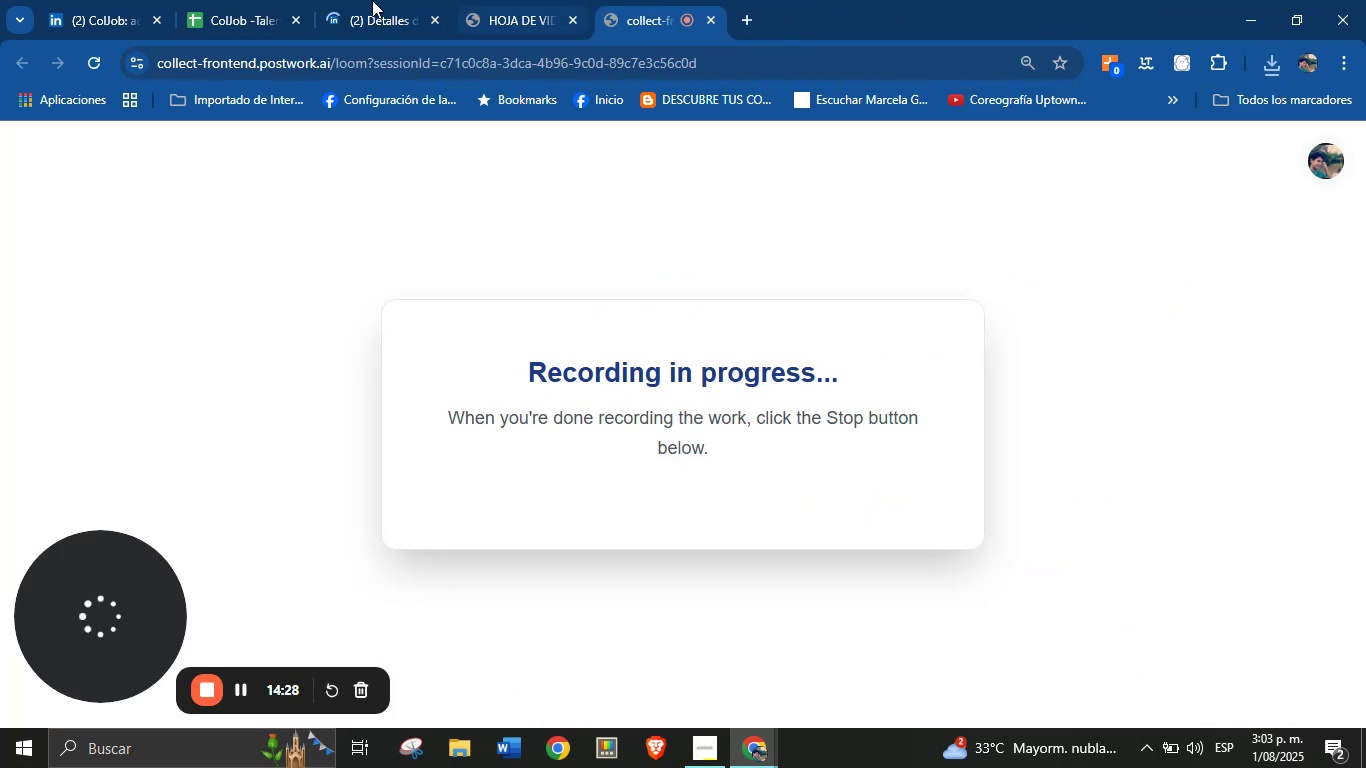 
left_click([364, 0])
 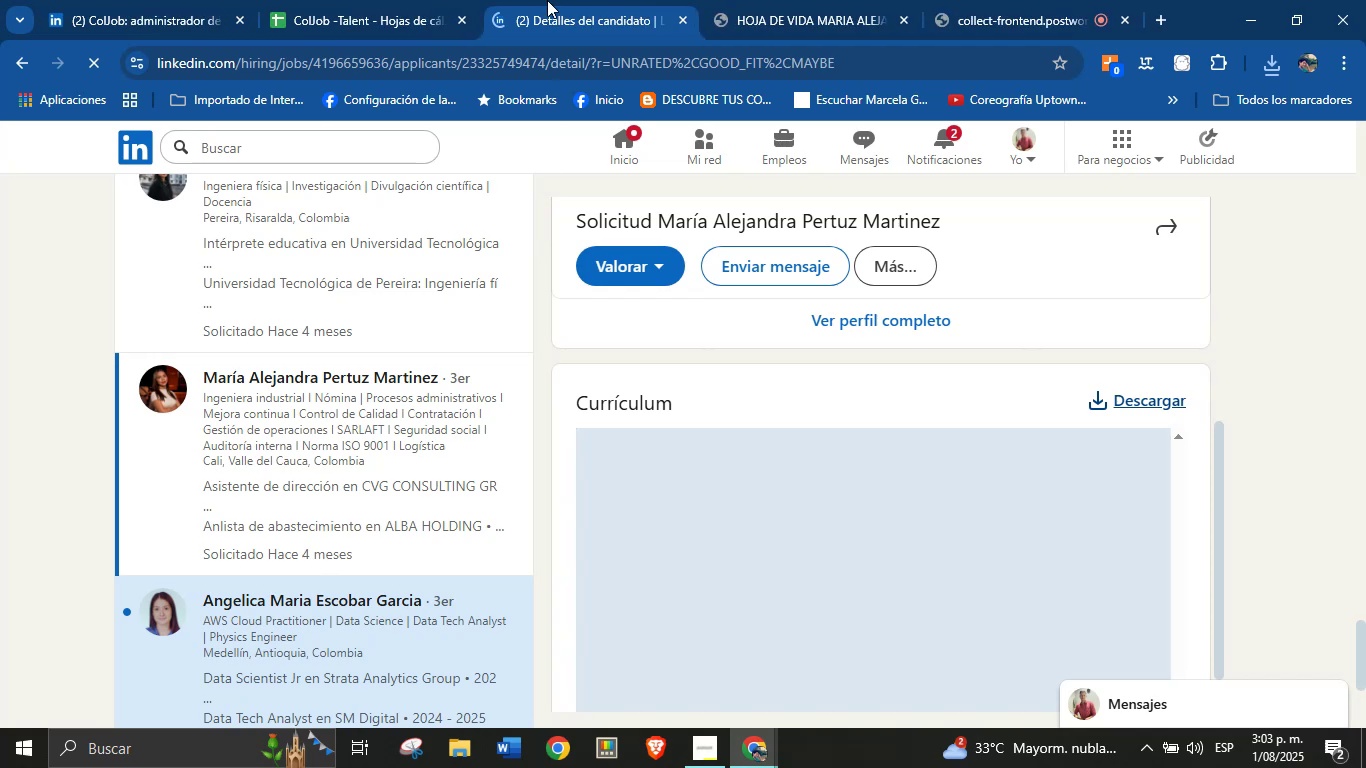 
left_click([725, 0])
 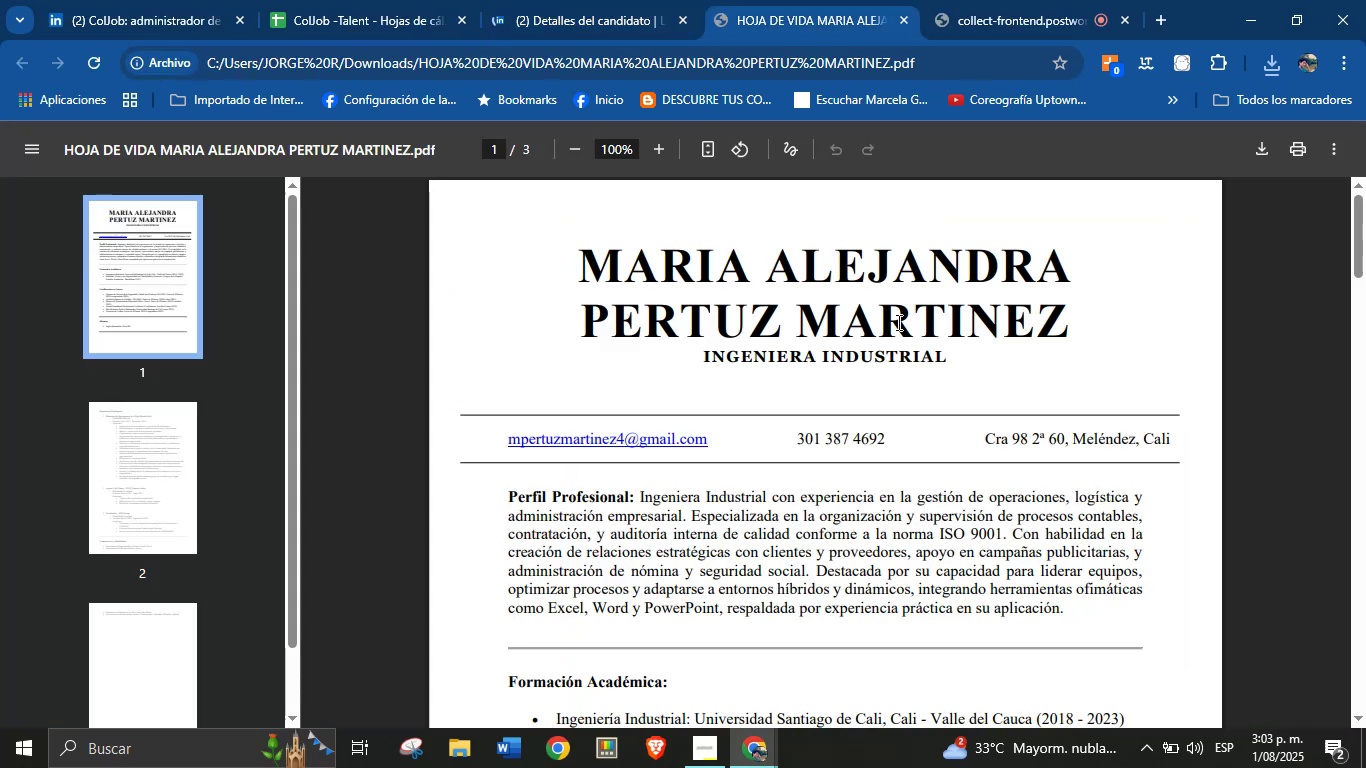 
left_click_drag(start_coordinate=[1064, 320], to_coordinate=[566, 259])
 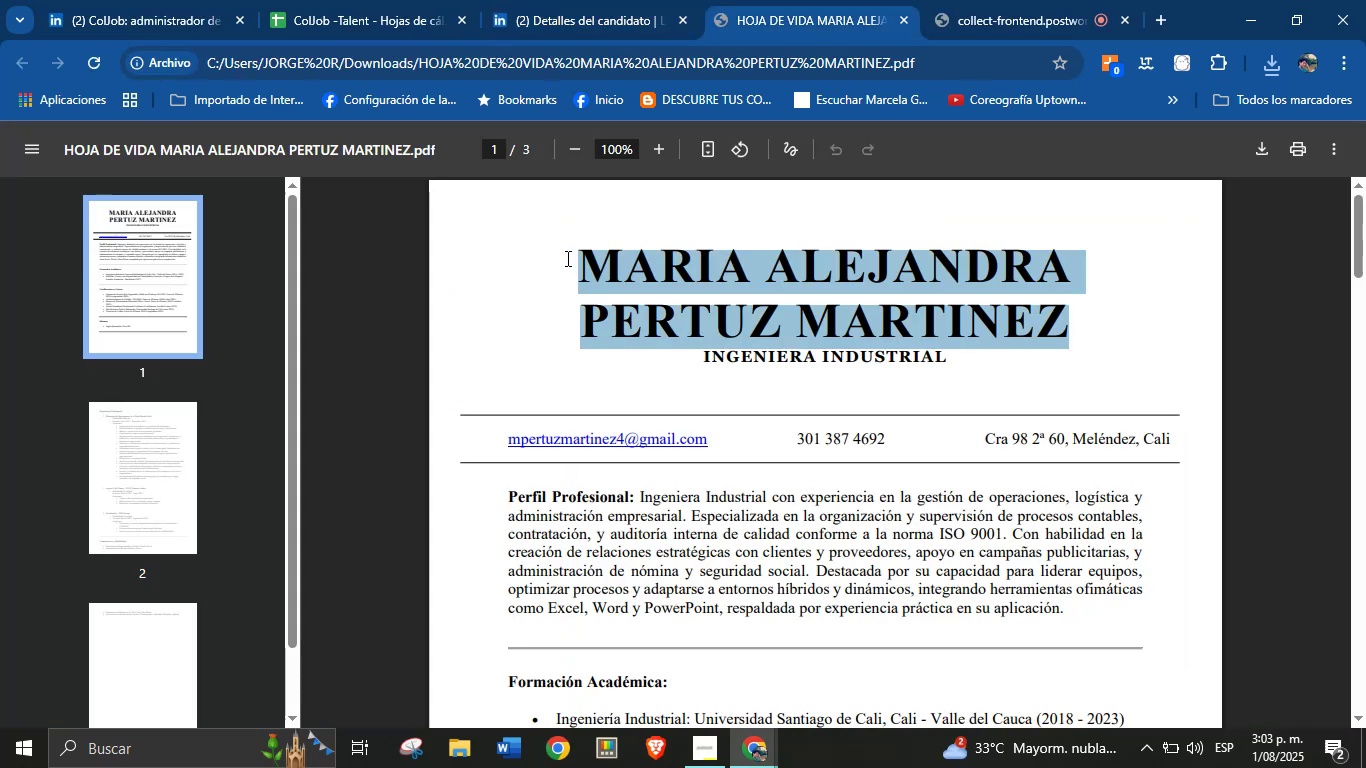 
key(Control+C)
 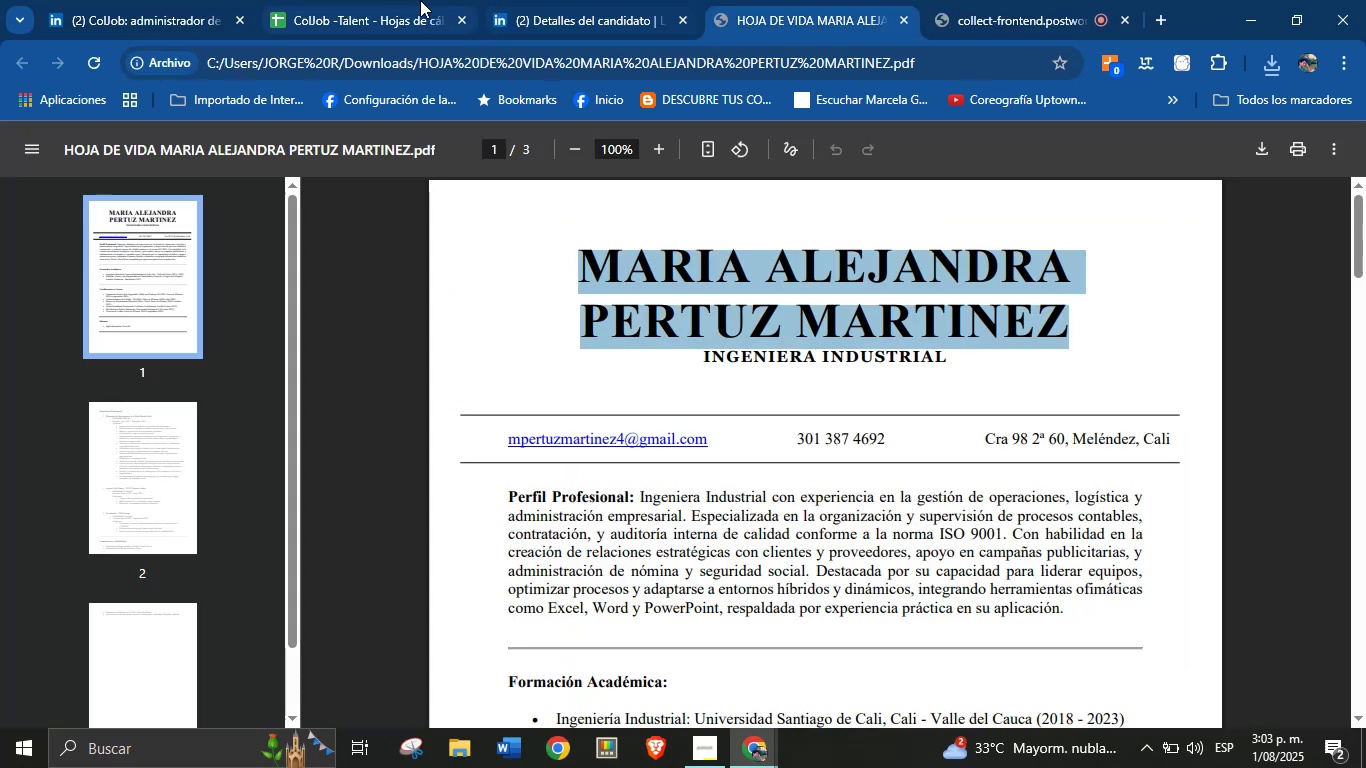 
left_click([374, 0])
 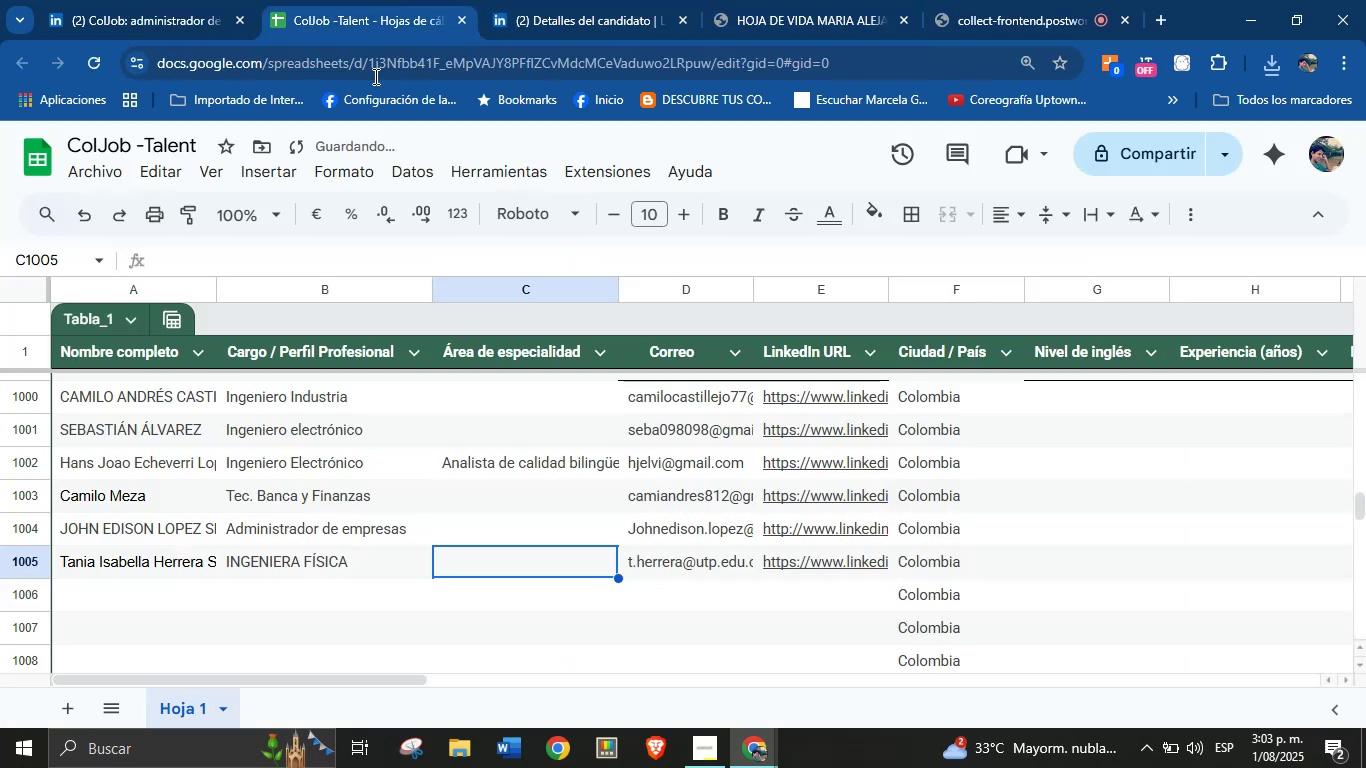 
key(Control+ControlLeft)
 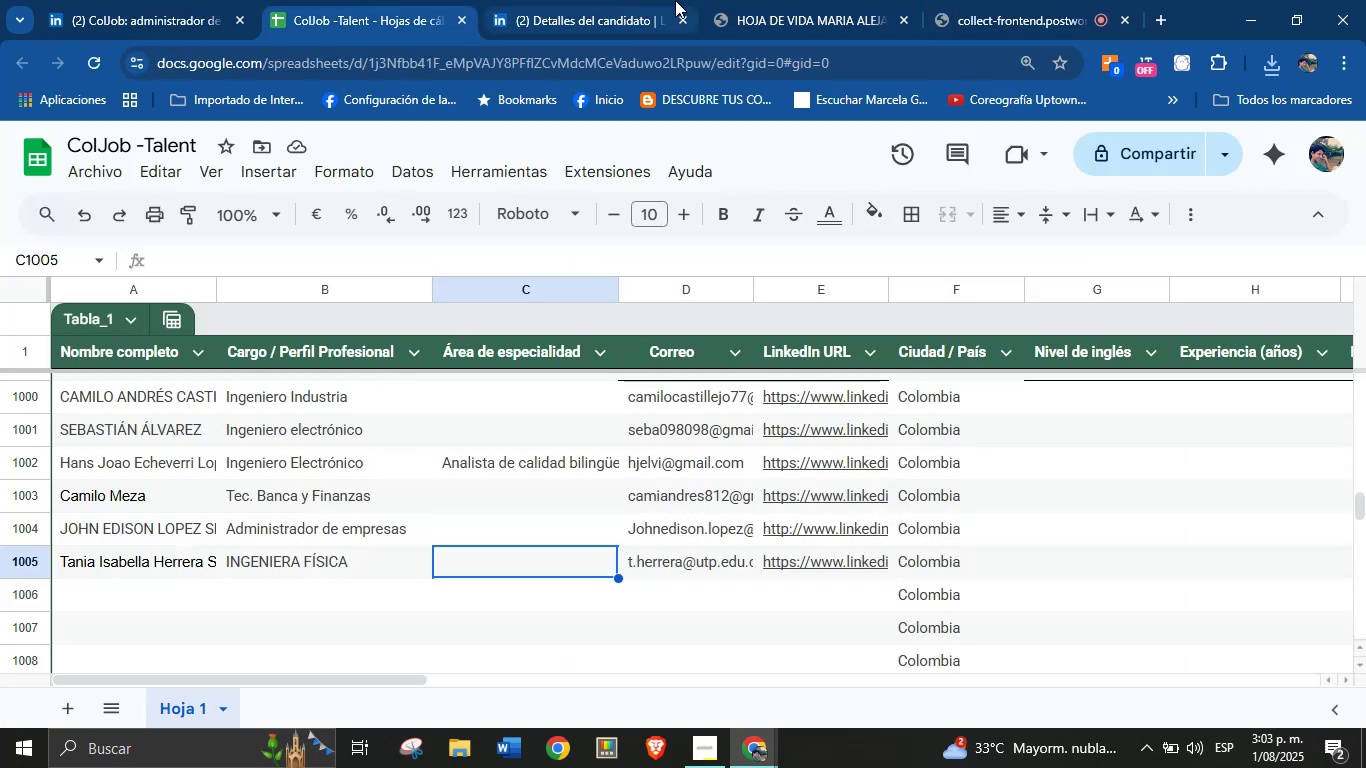 
double_click([767, 0])
 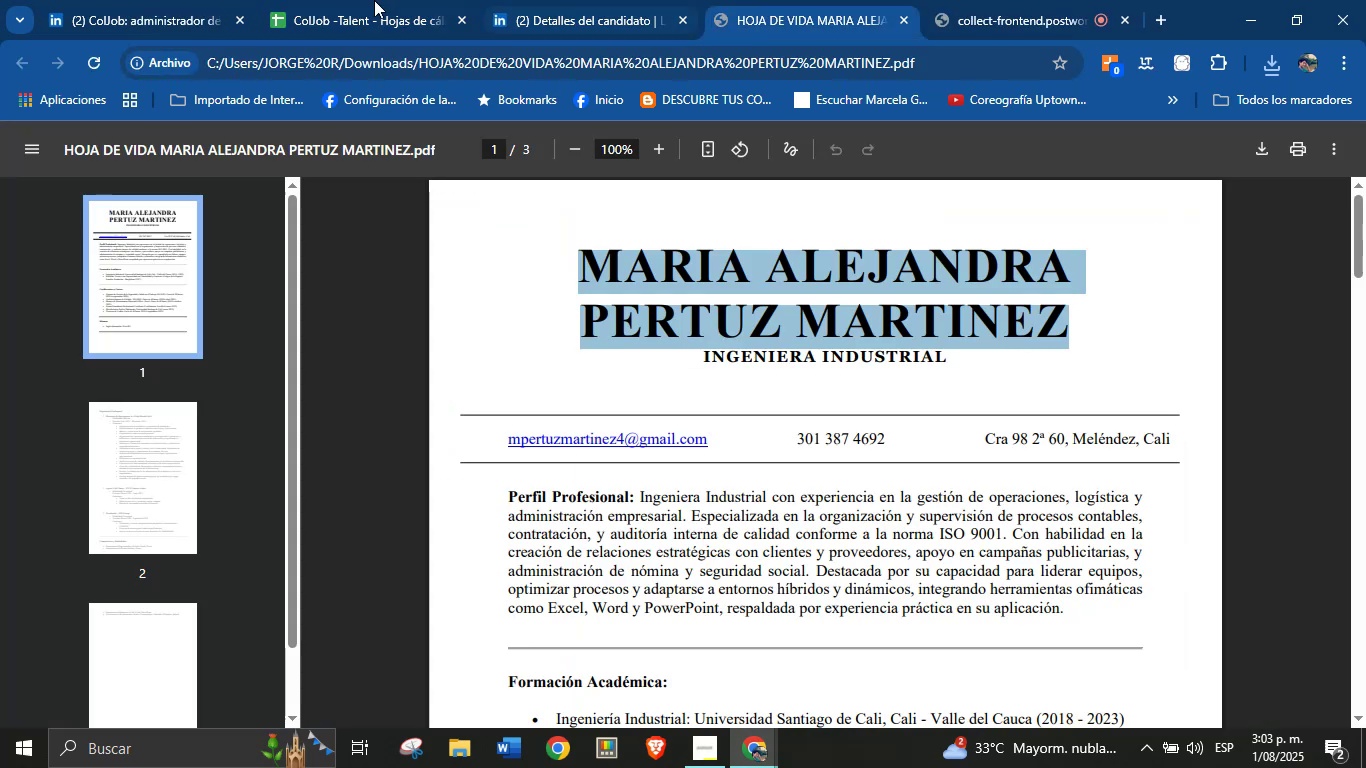 
left_click([335, 0])
 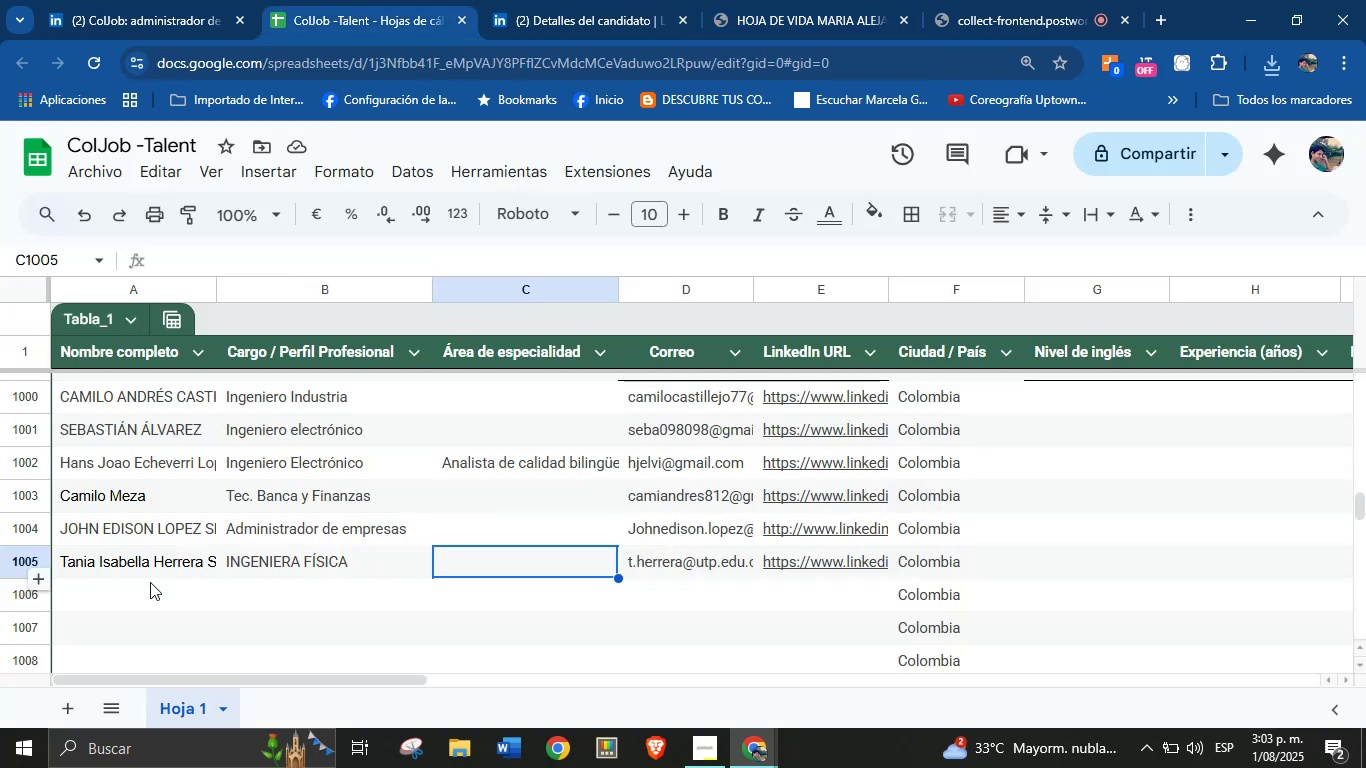 
left_click([136, 591])
 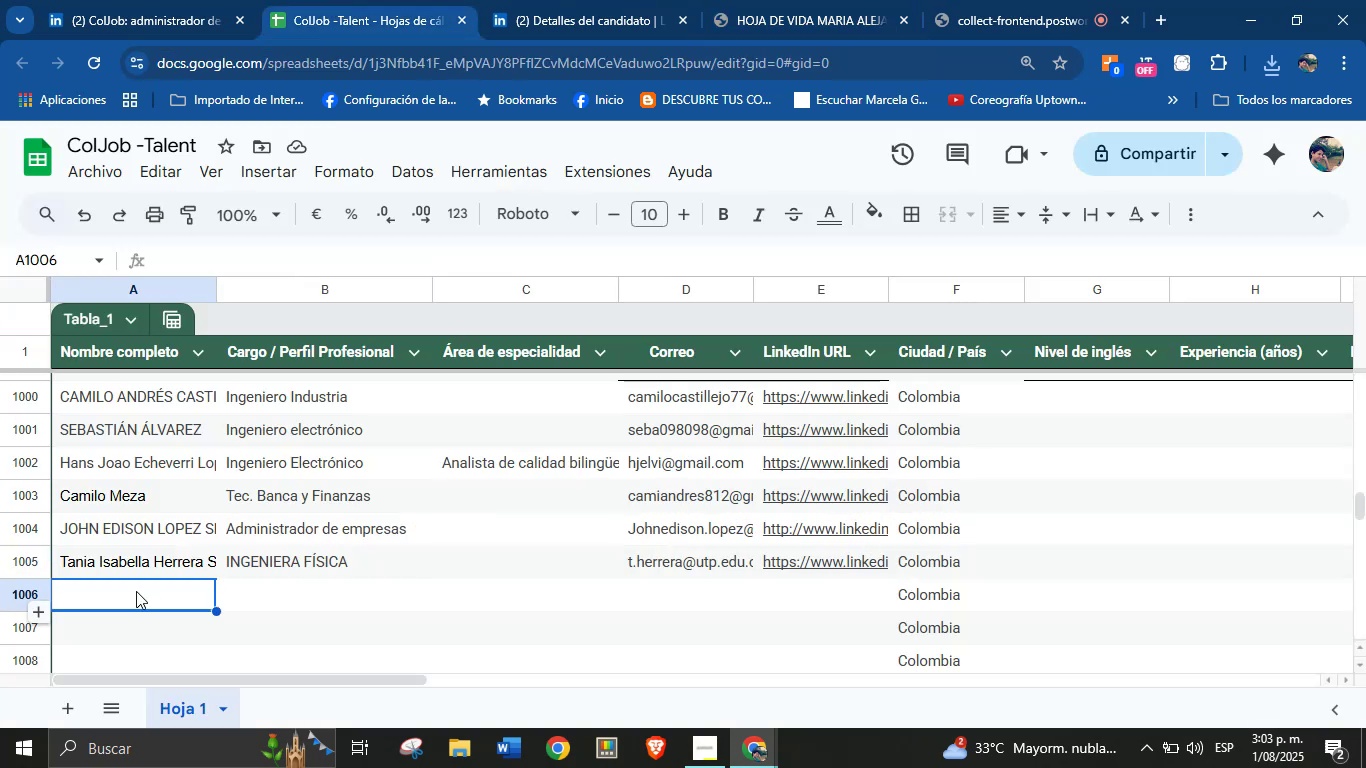 
key(Control+V)
 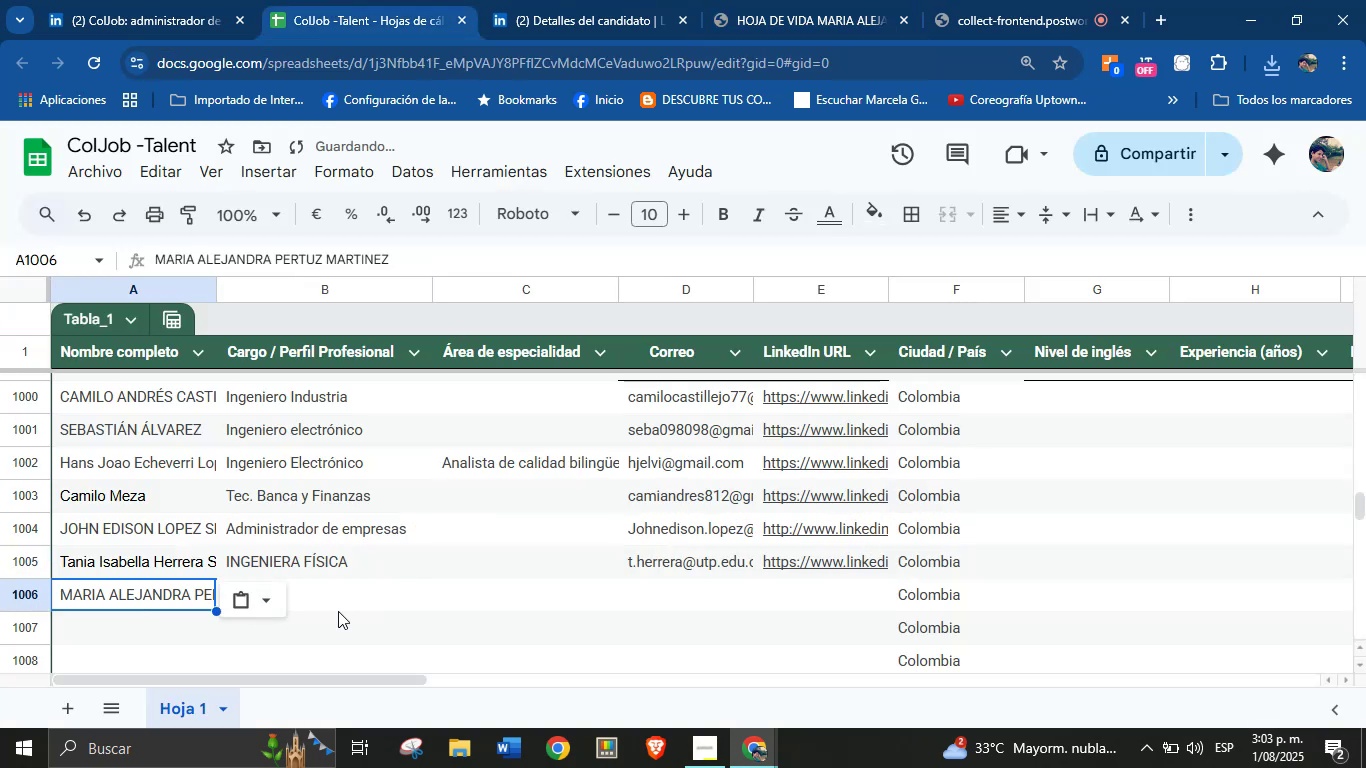 
left_click([361, 596])
 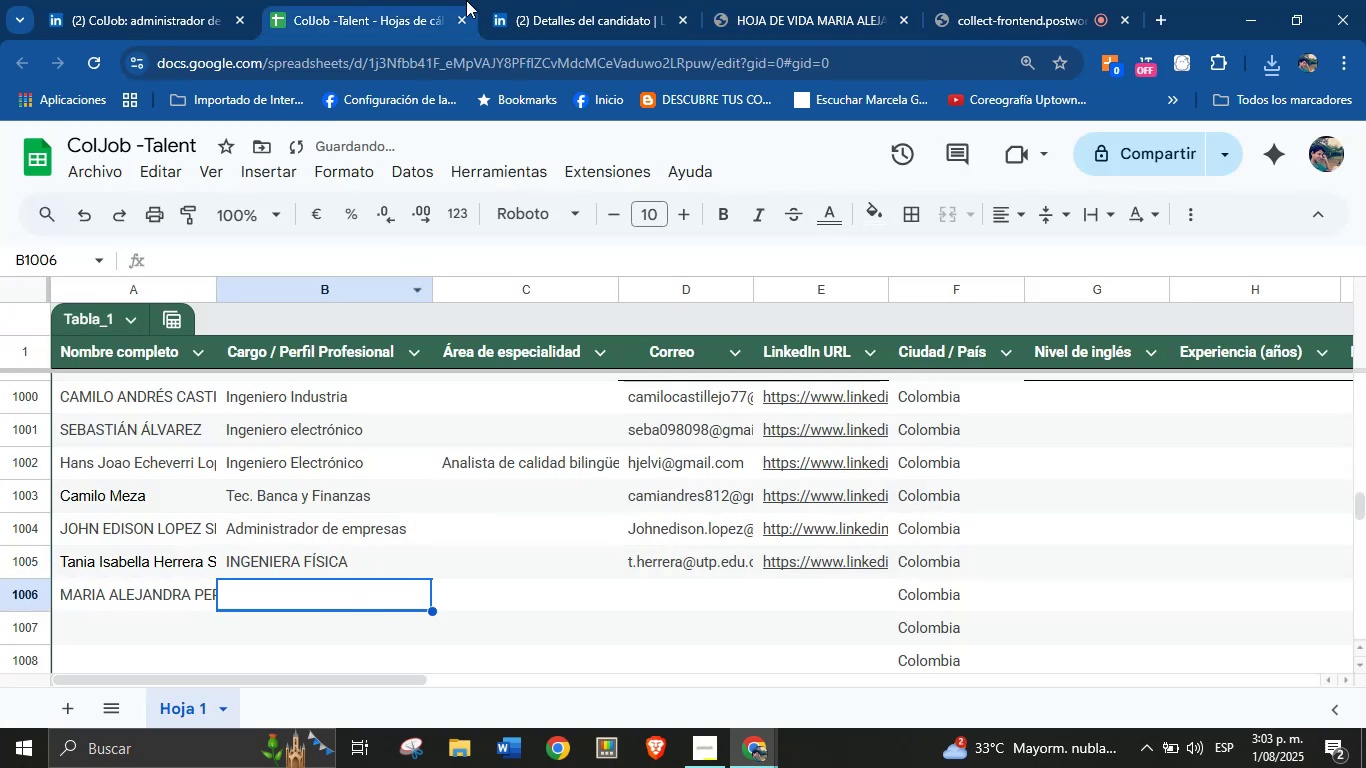 
left_click([543, 0])
 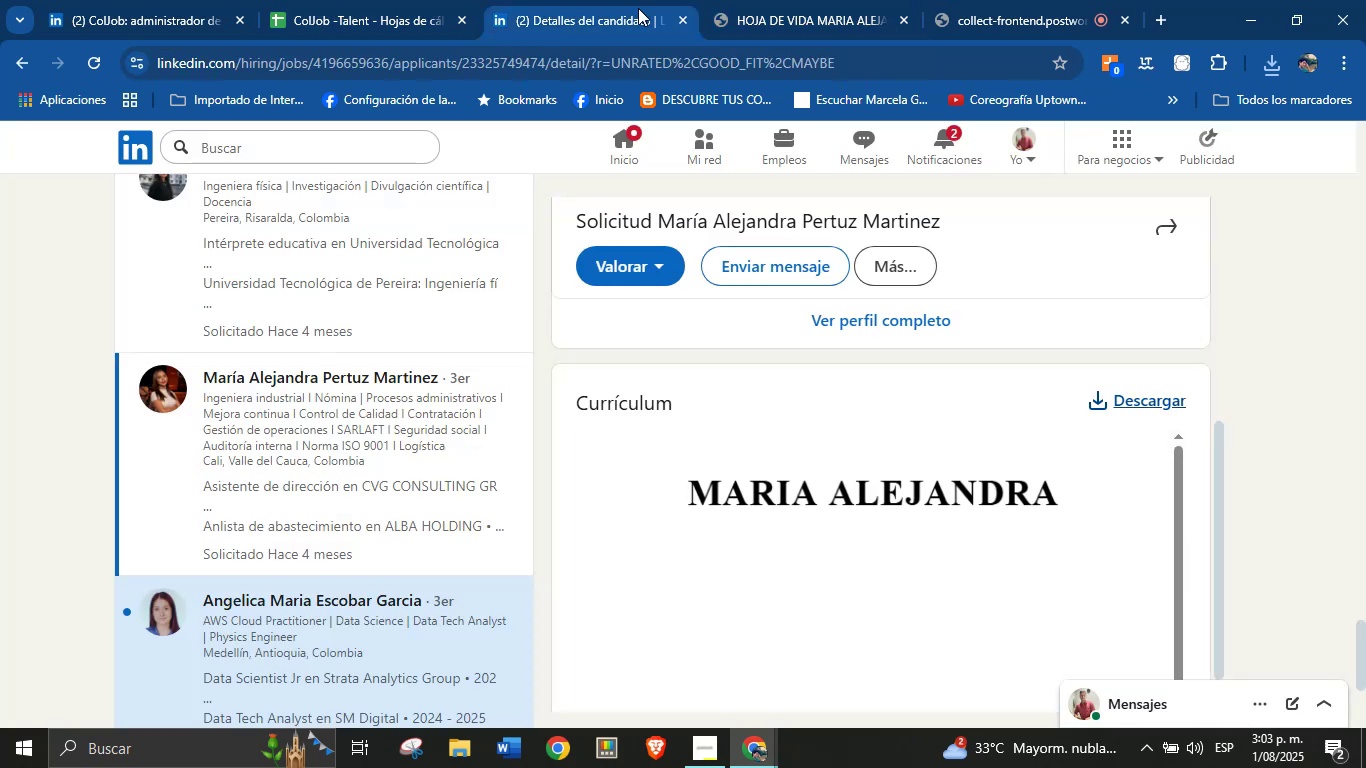 
left_click([796, 0])
 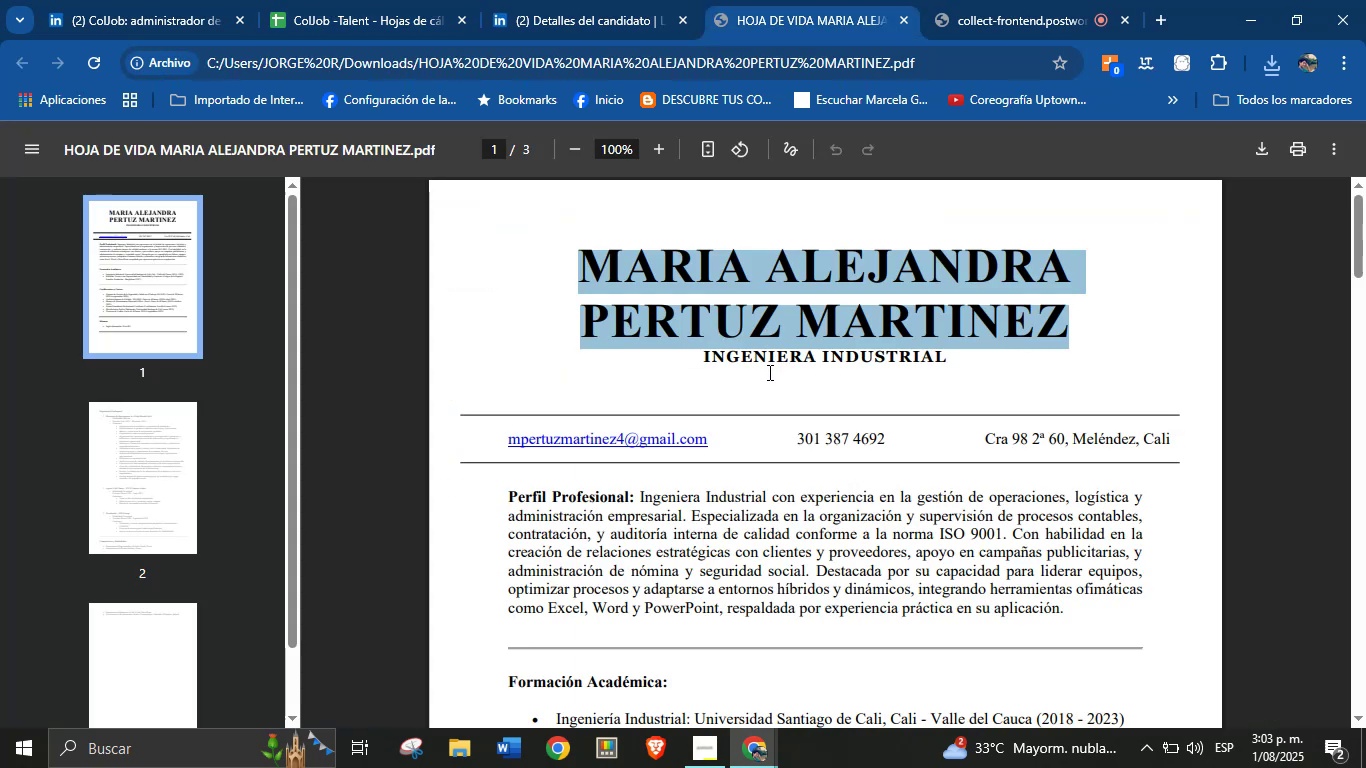 
double_click([768, 363])
 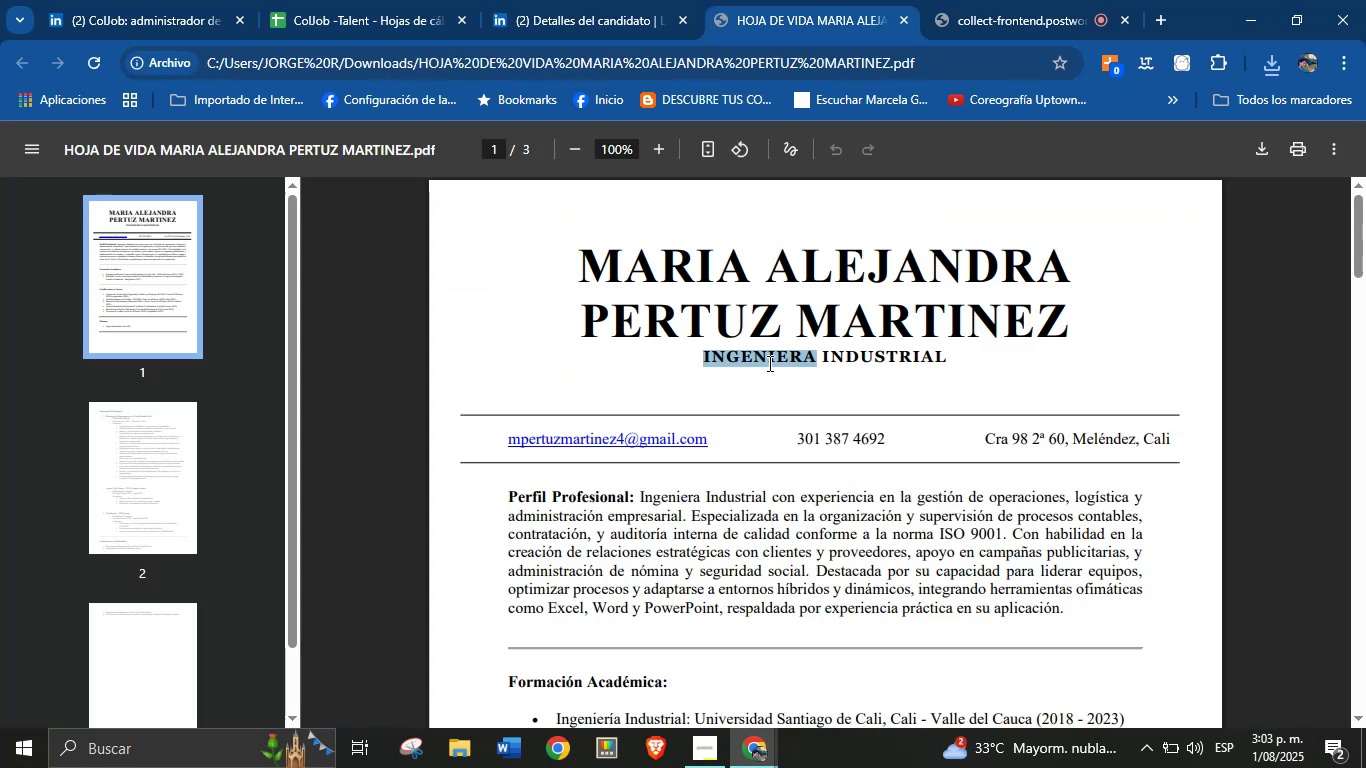 
triple_click([768, 363])
 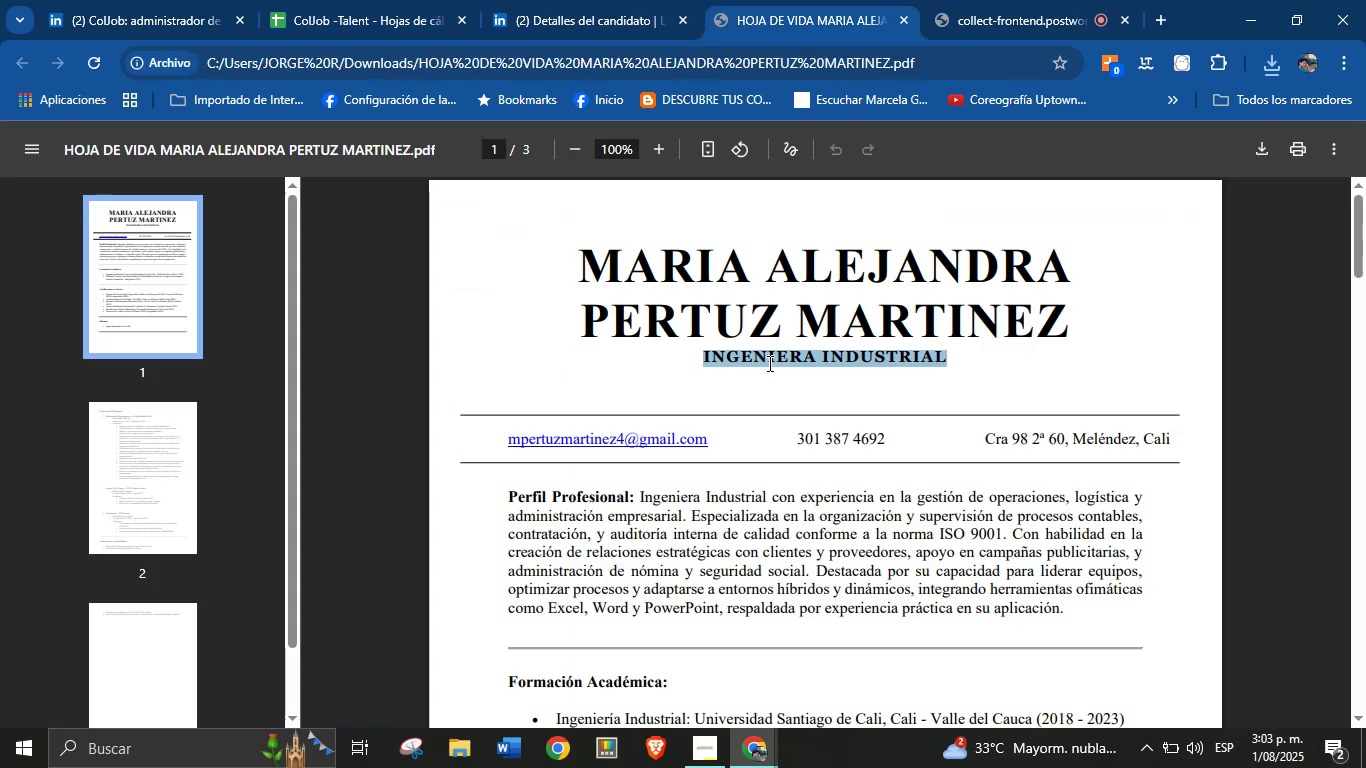 
key(Control+C)
 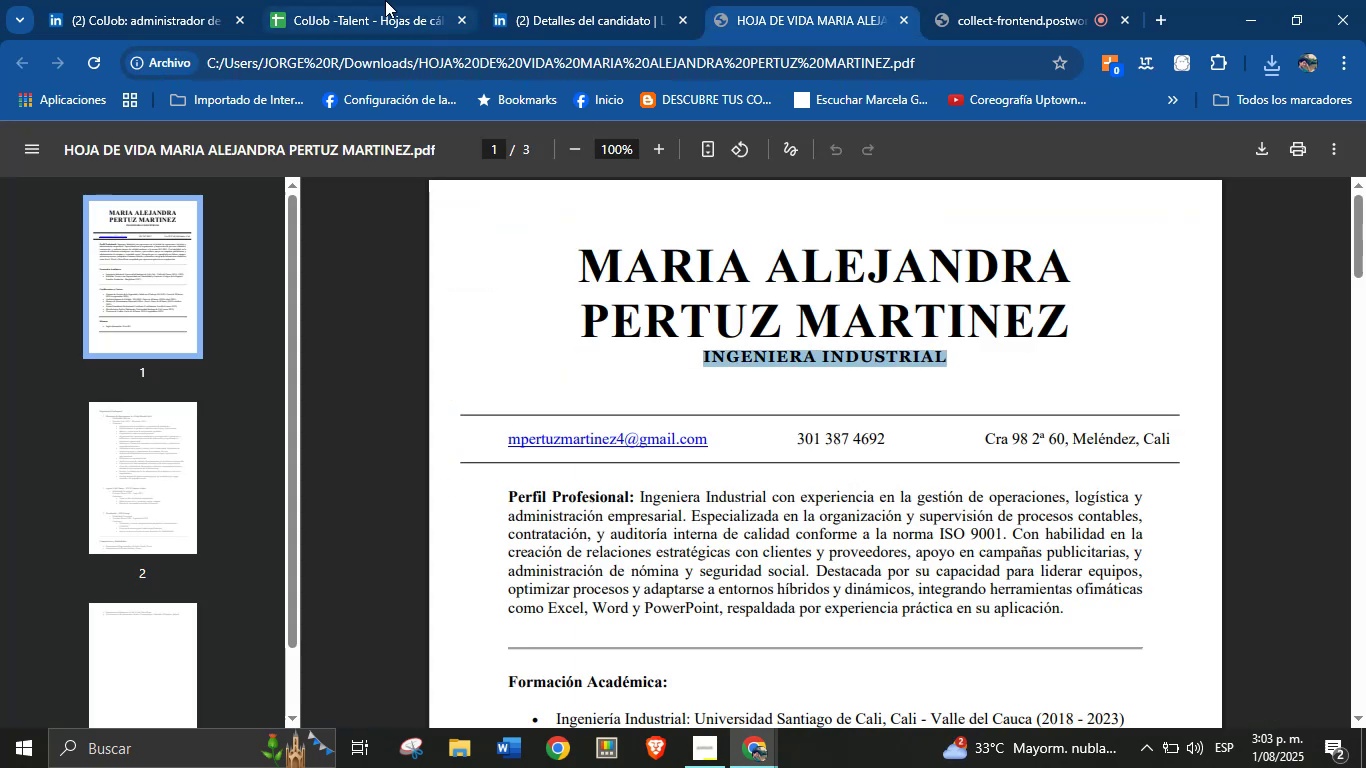 
key(Control+V)
 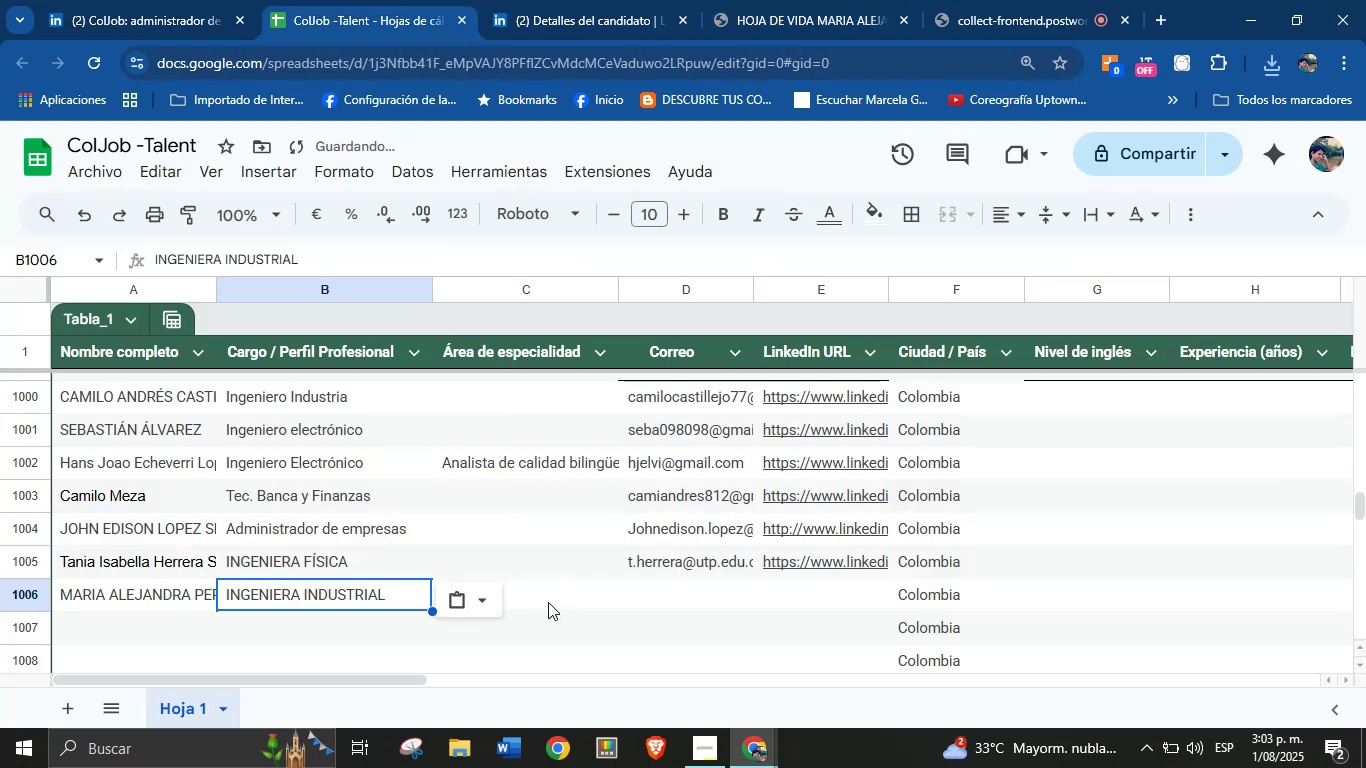 
left_click([549, 591])
 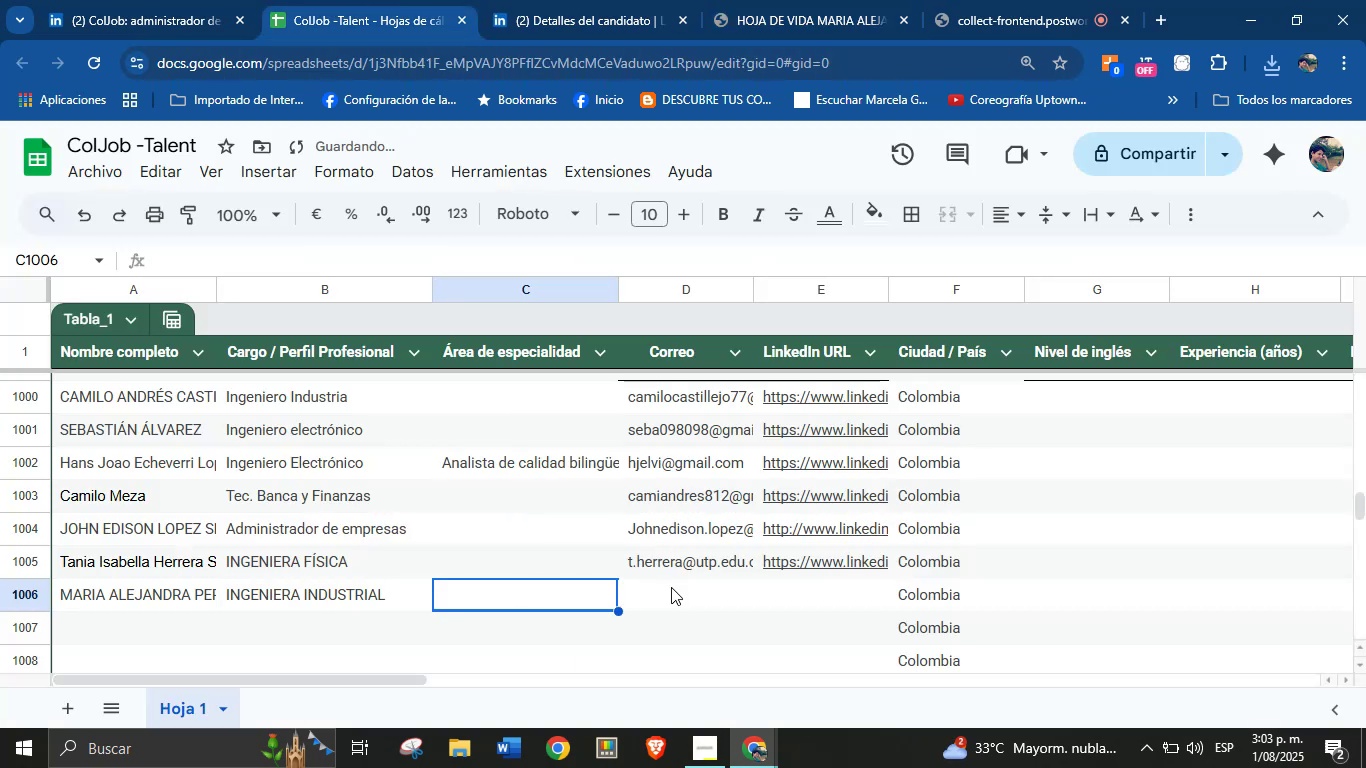 
left_click([675, 595])
 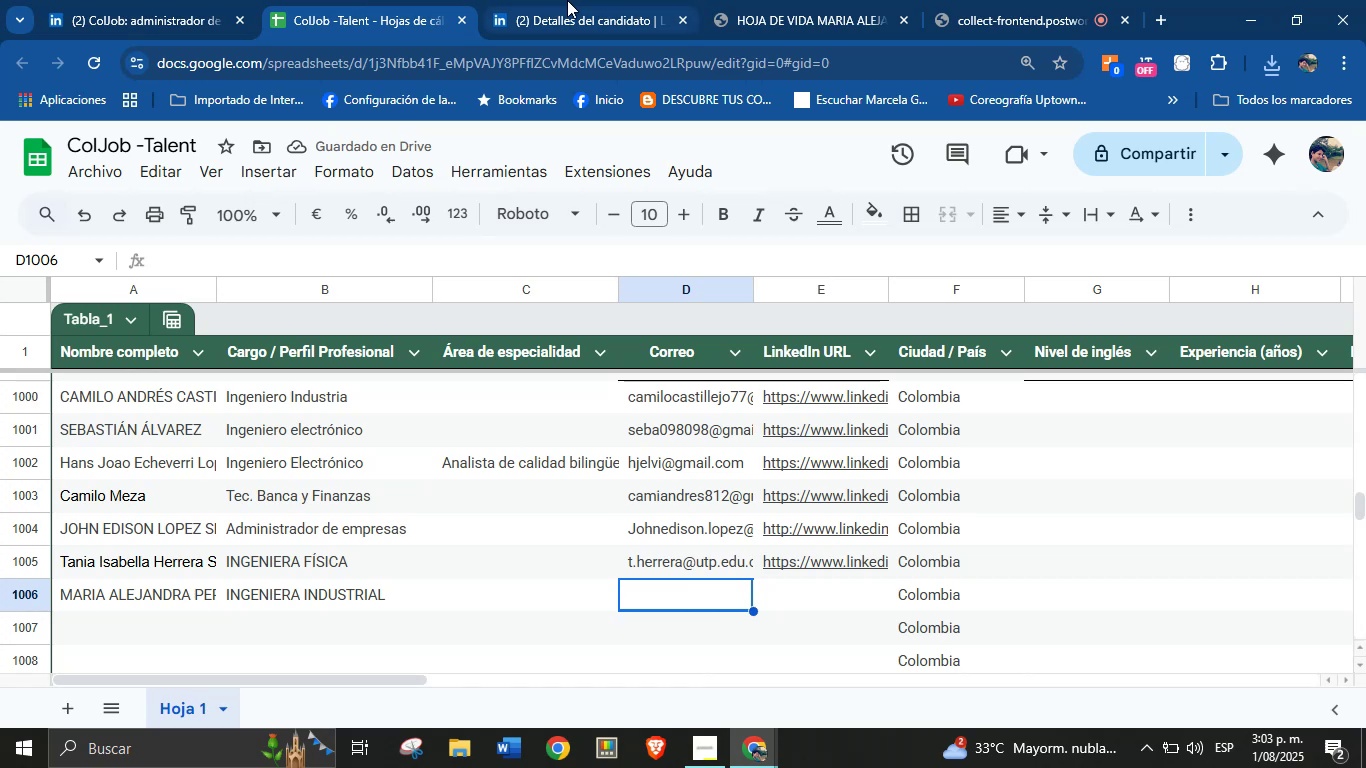 
double_click([737, 0])
 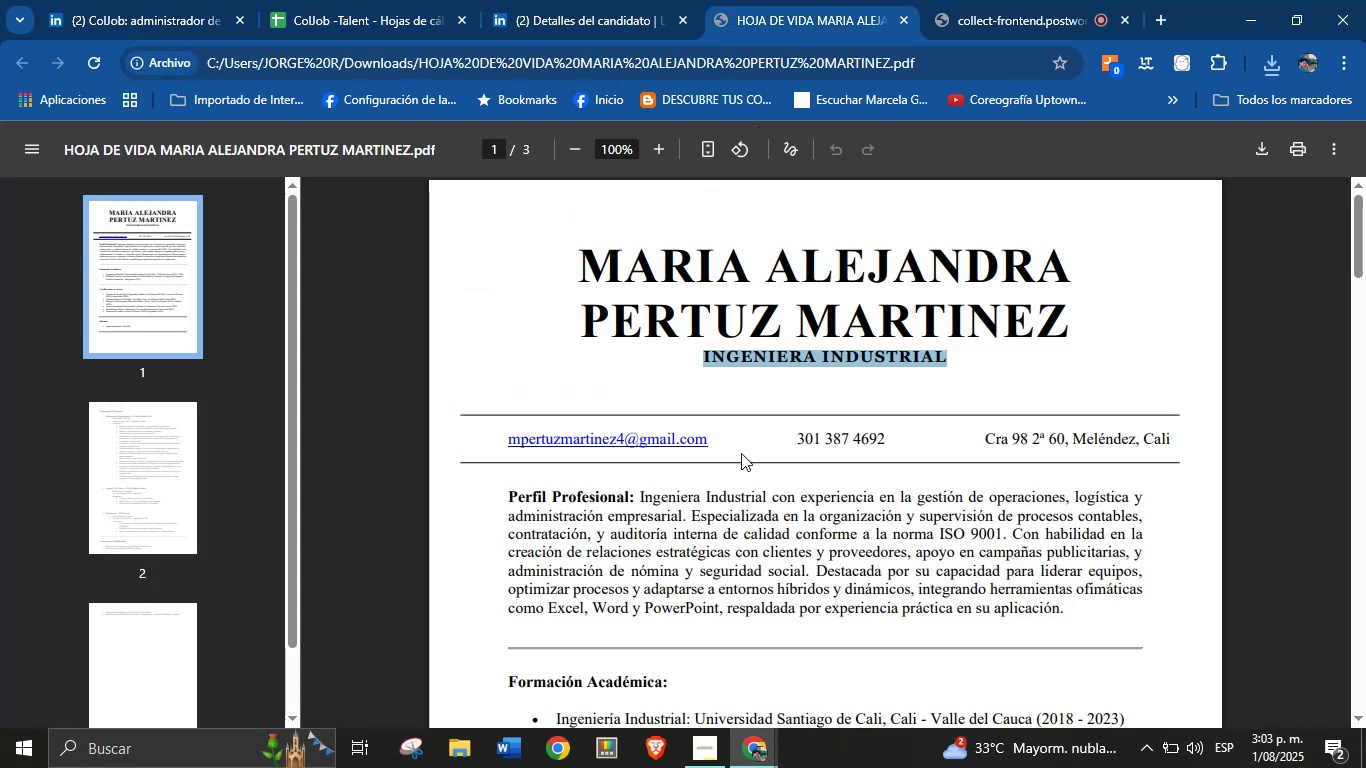 
left_click([731, 491])
 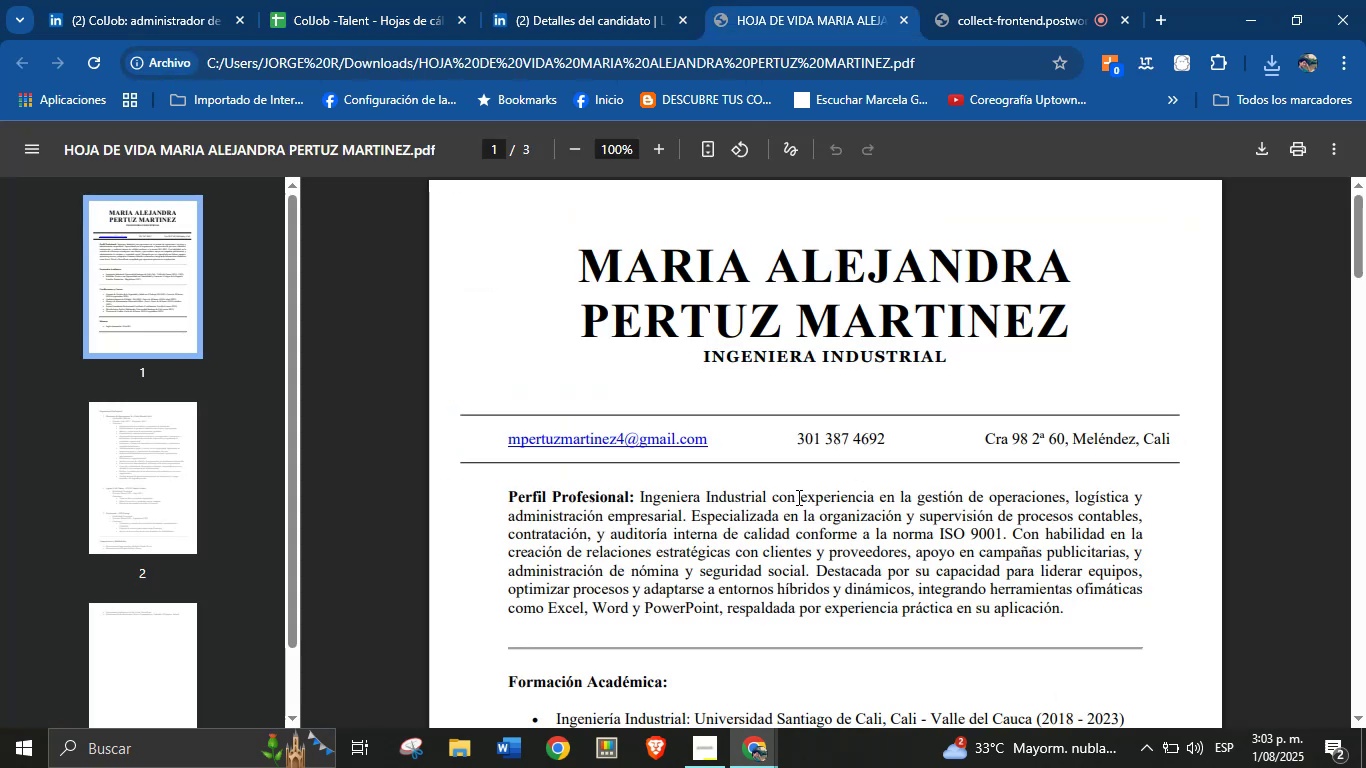 
left_click_drag(start_coordinate=[800, 497], to_coordinate=[812, 574])
 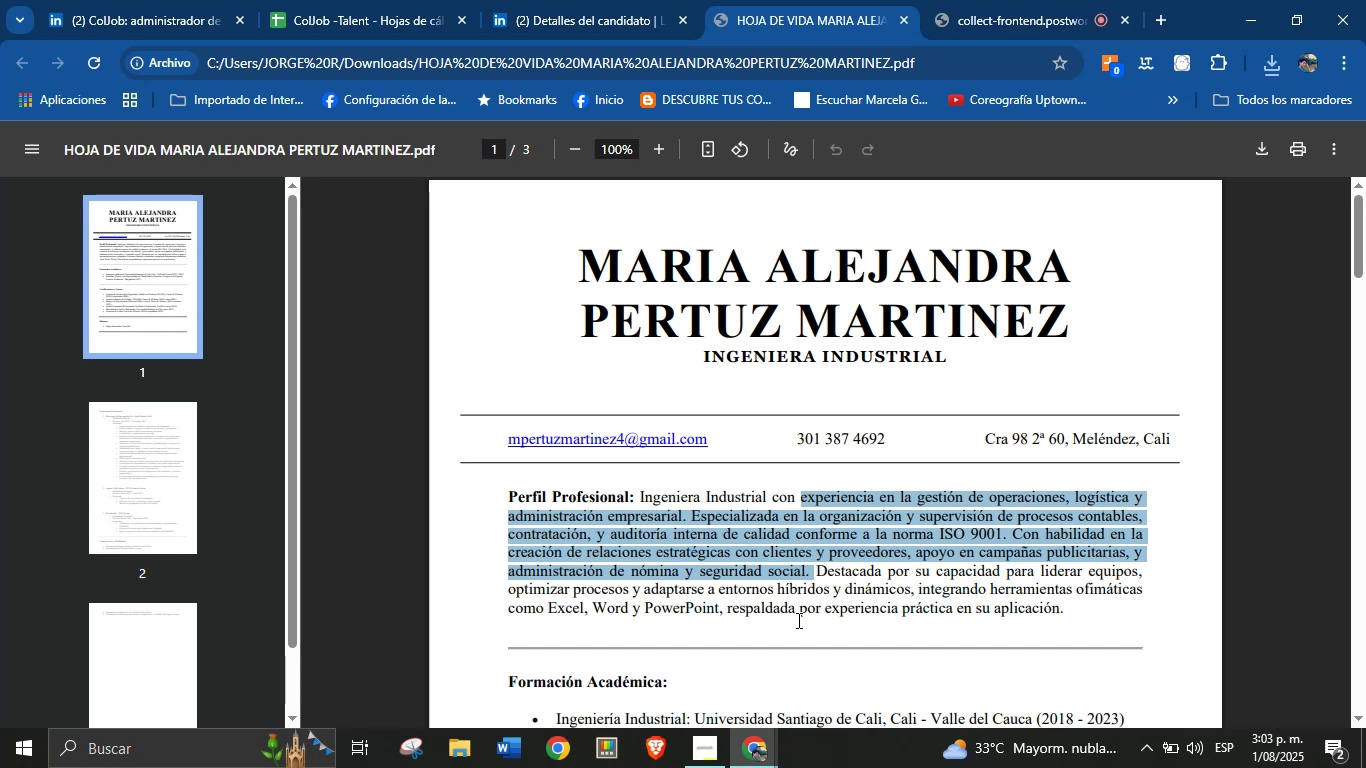 
left_click_drag(start_coordinate=[1069, 612], to_coordinate=[642, 498])
 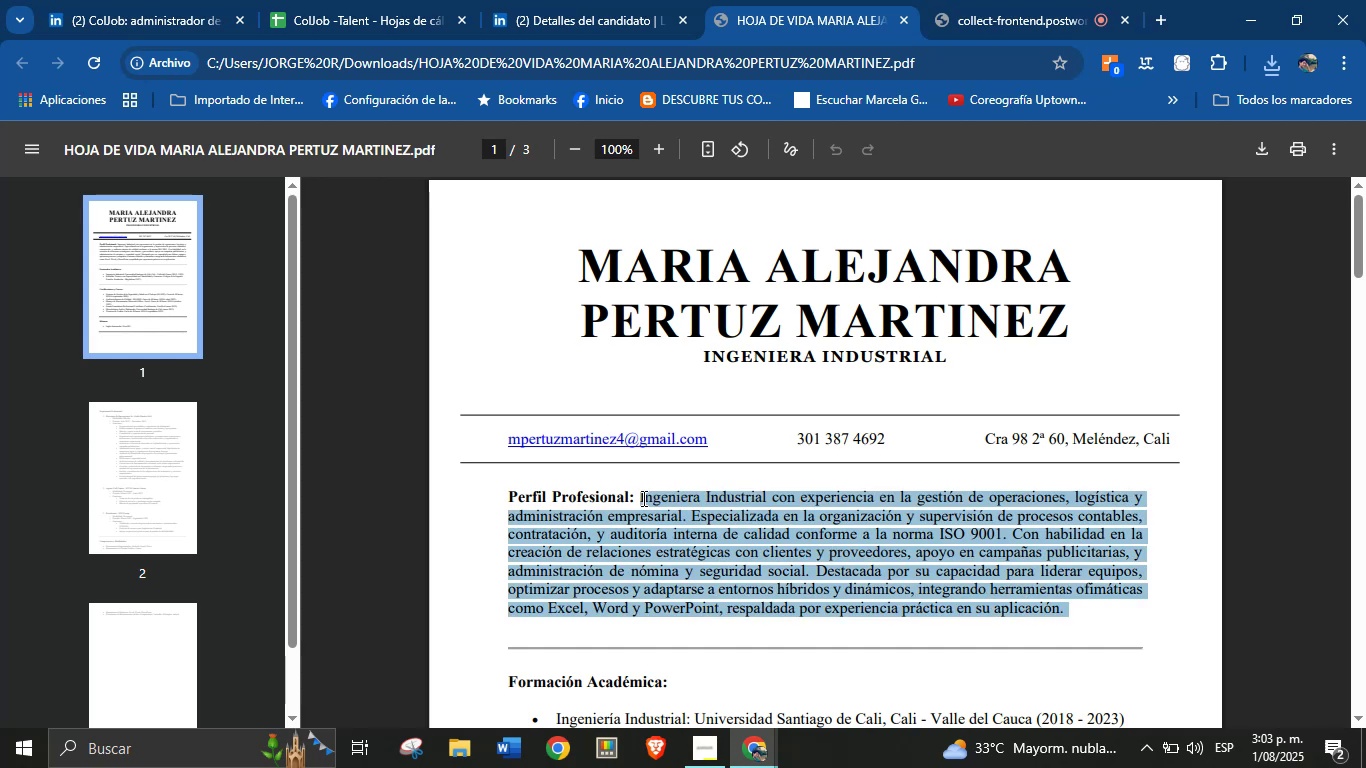 
key(Control+C)
 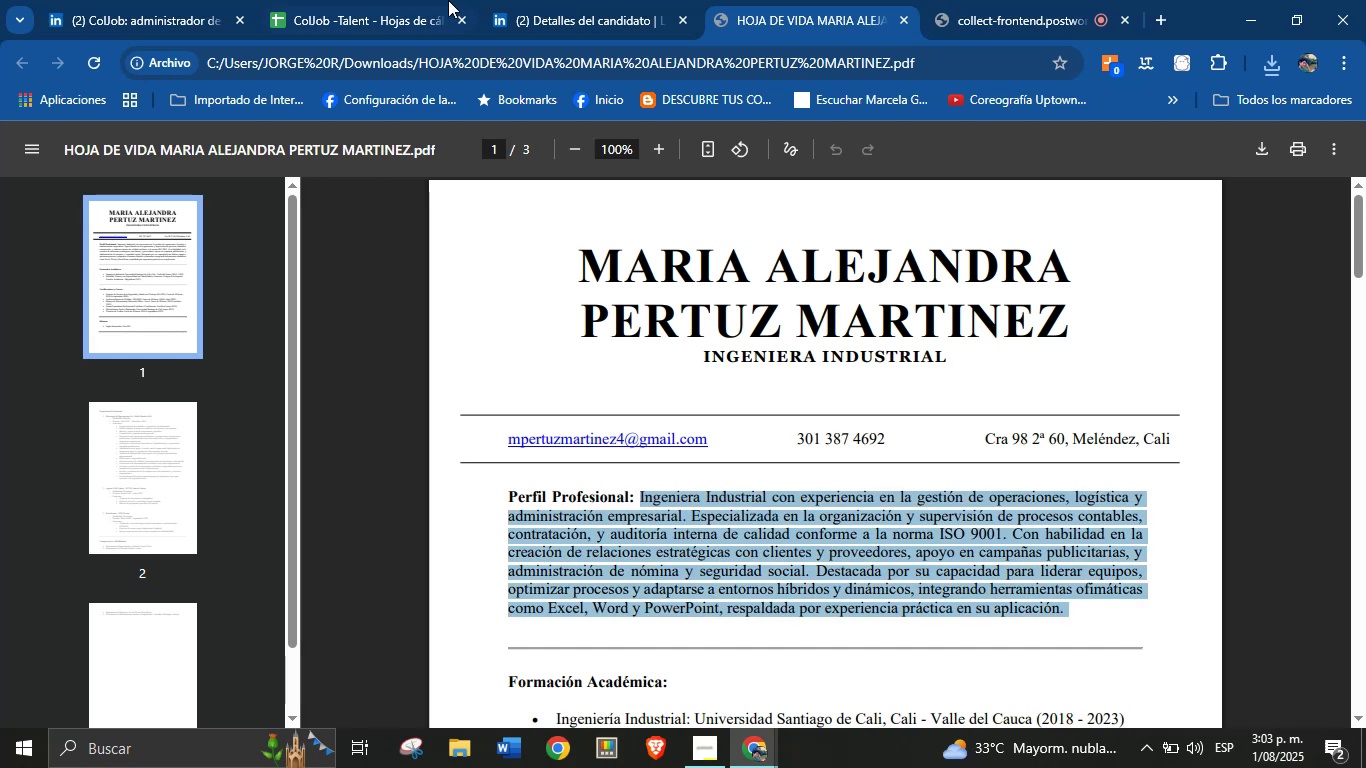 
left_click([357, 0])
 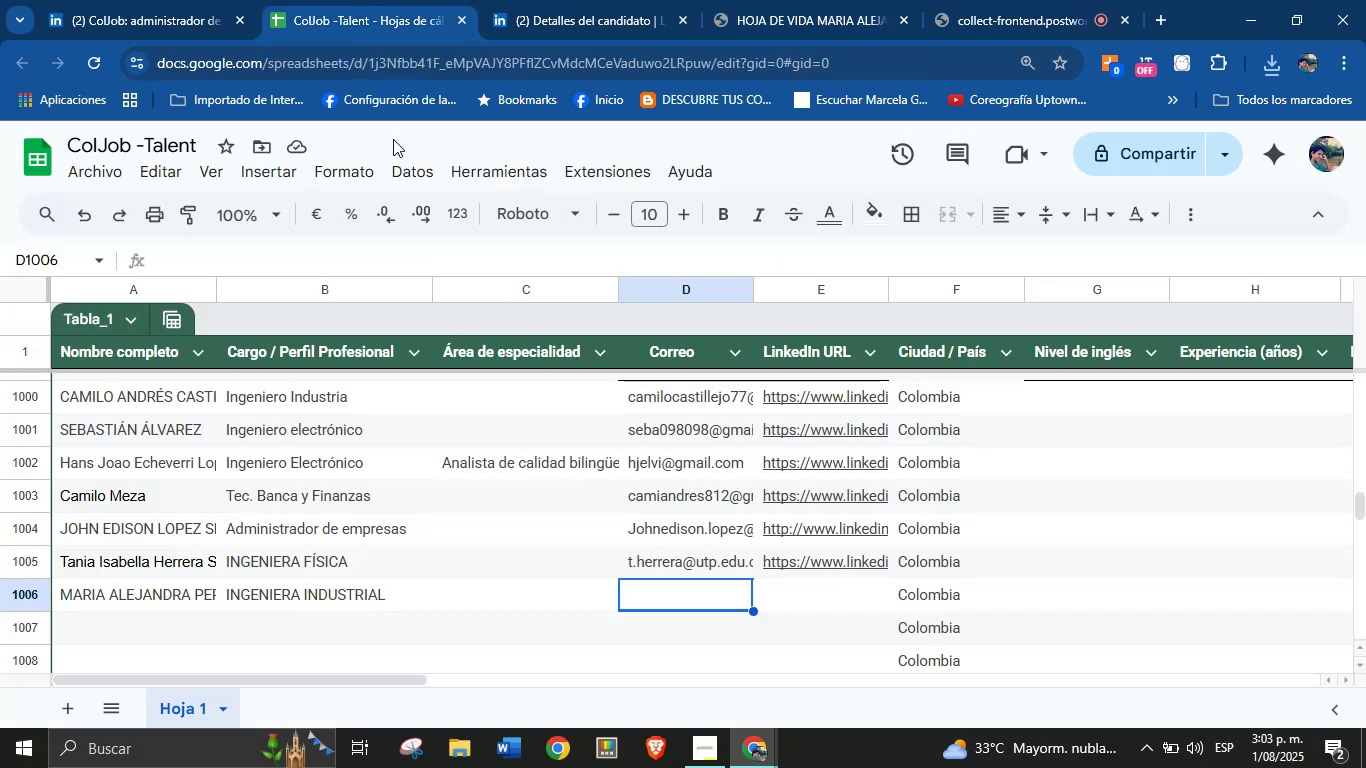 
key(Control+V)
 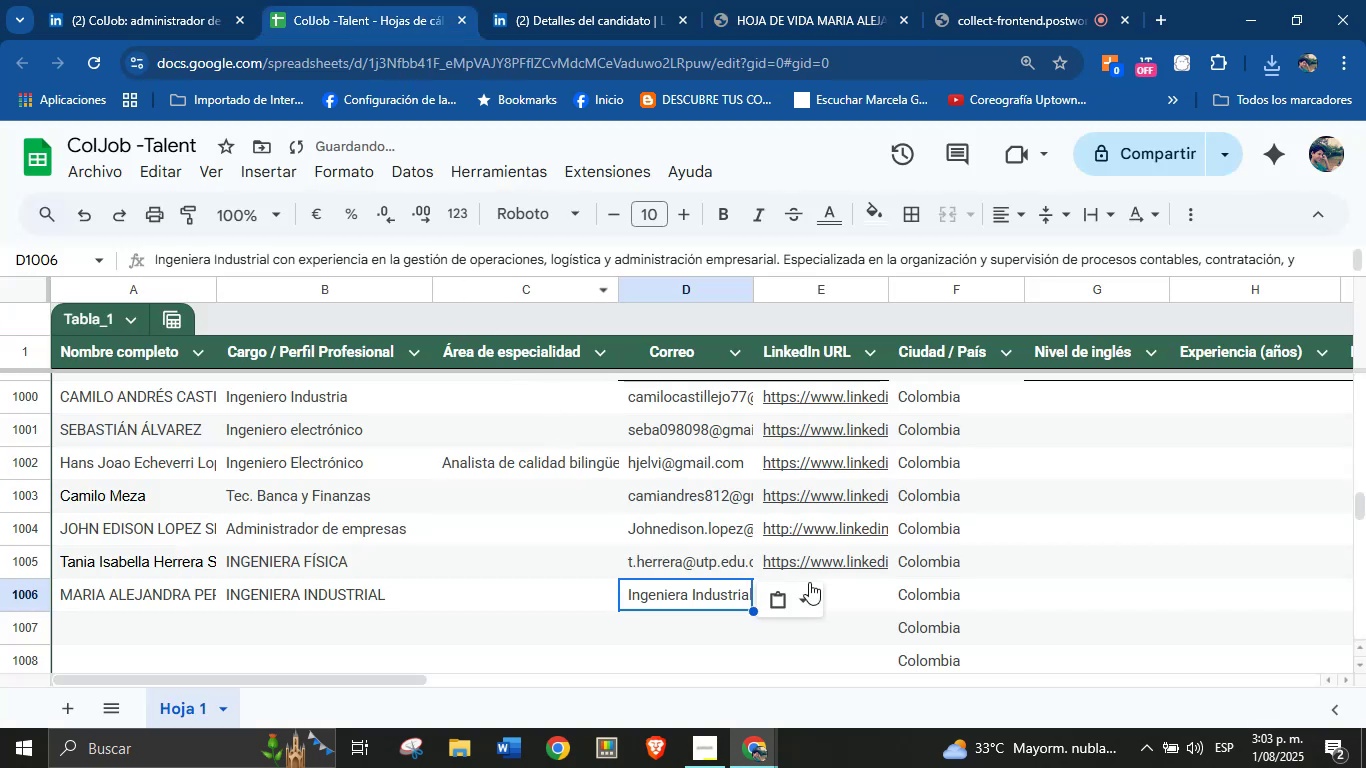 
left_click([844, 592])
 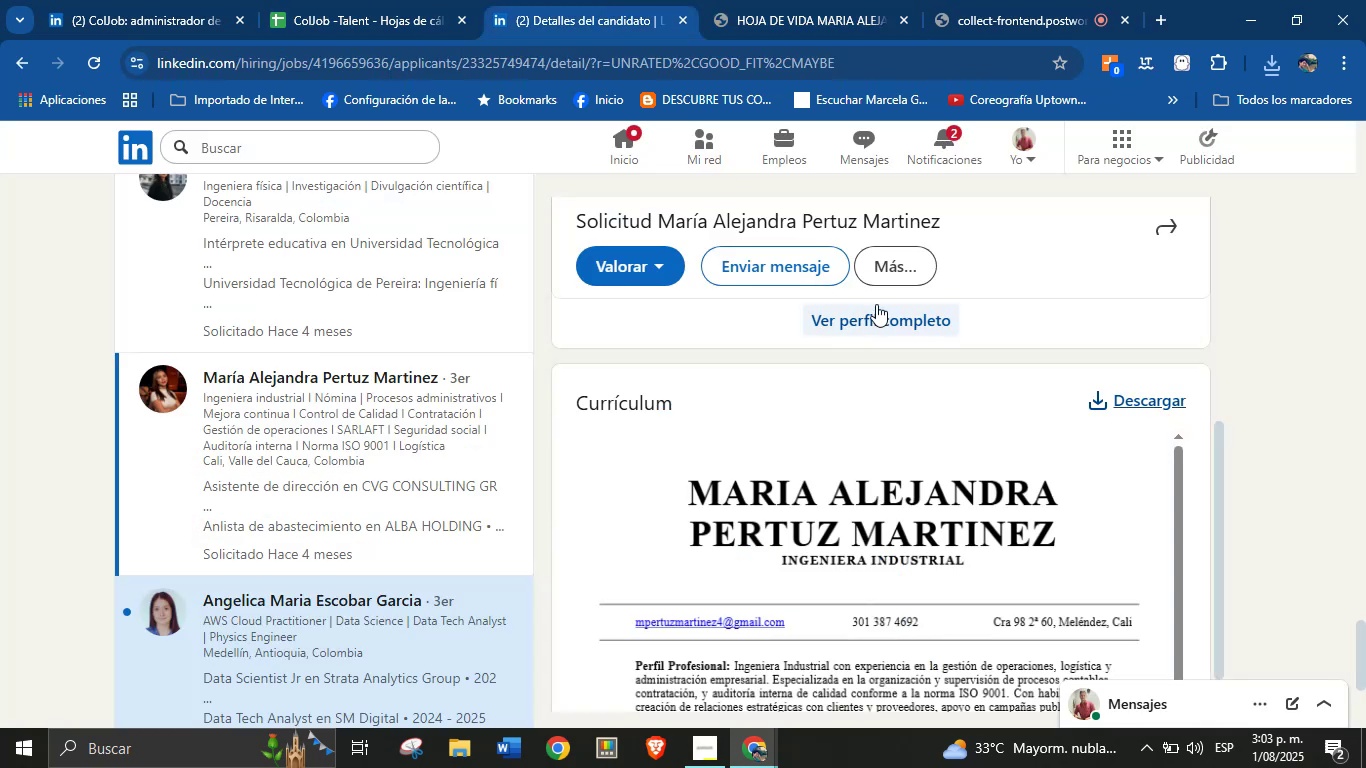 
left_click([893, 272])
 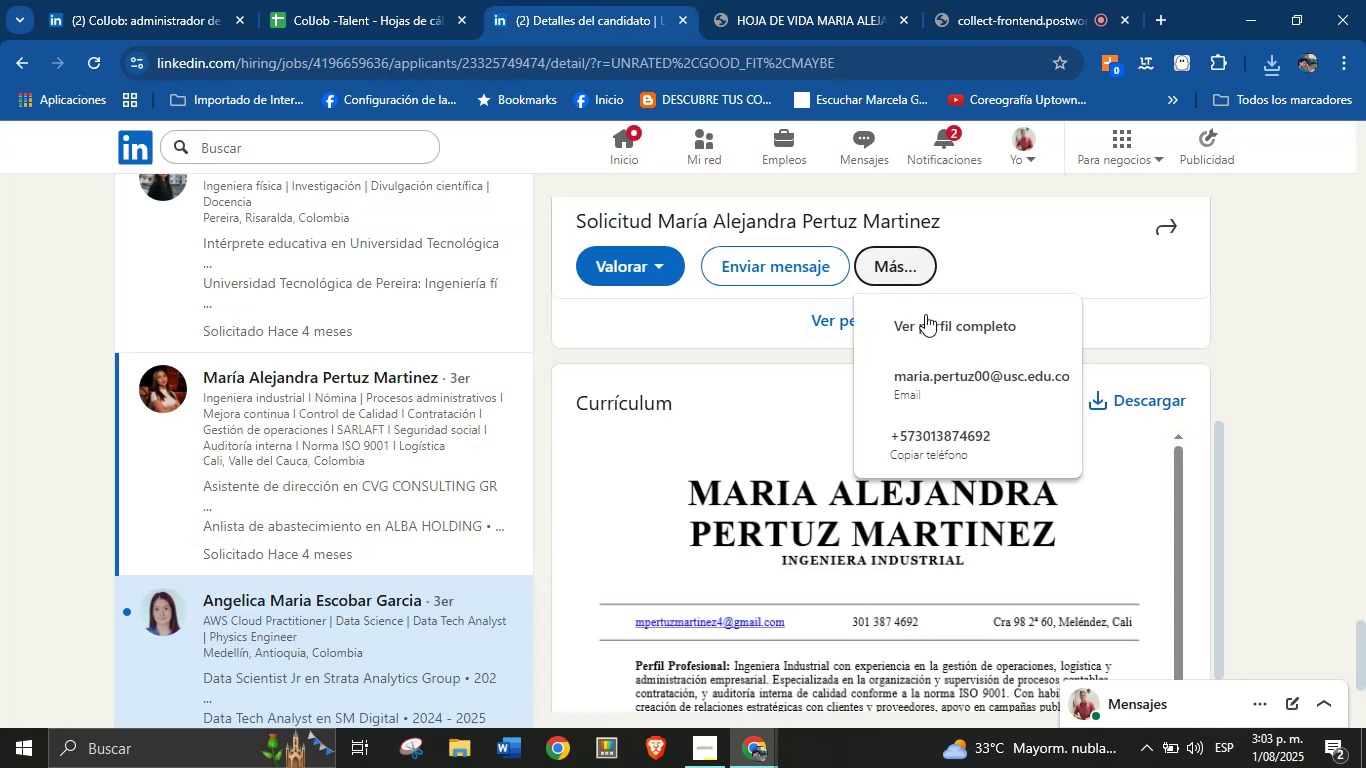 
right_click([925, 314])
 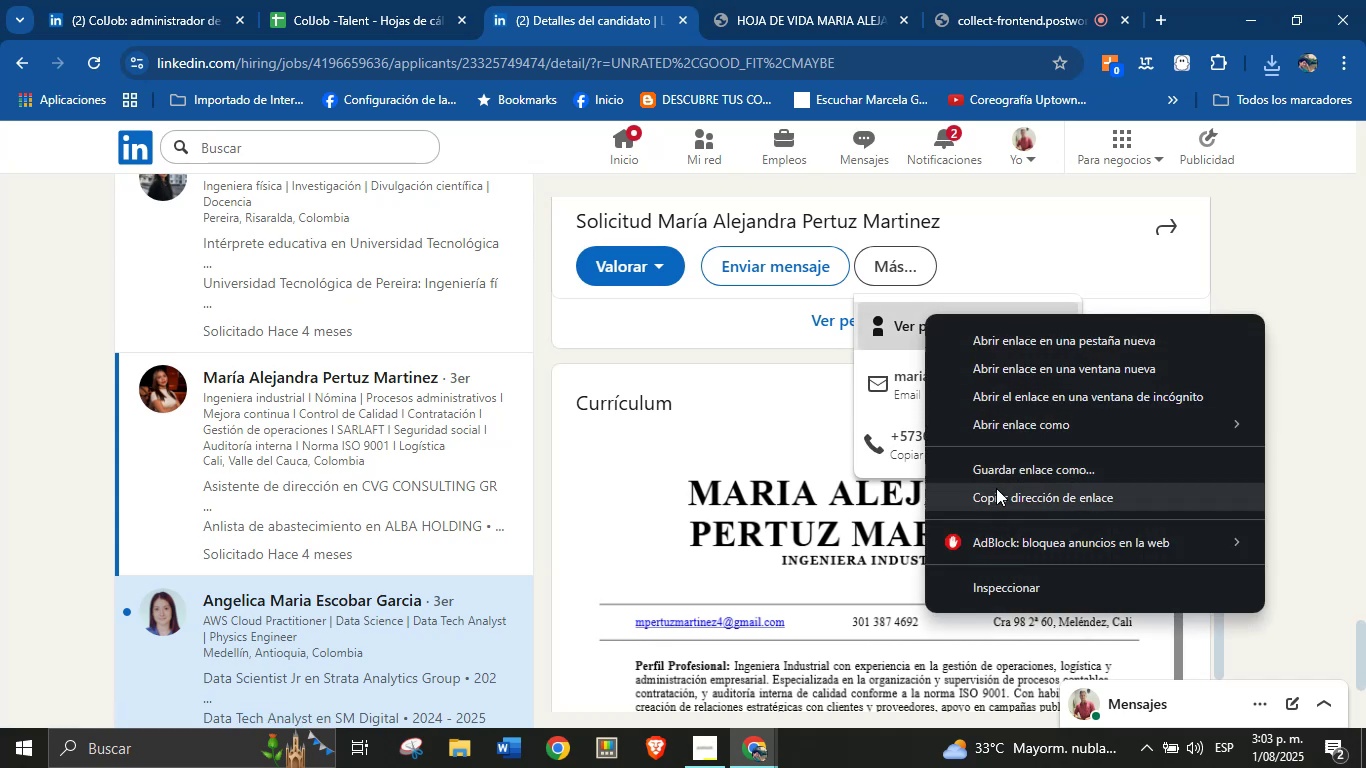 
left_click([997, 497])
 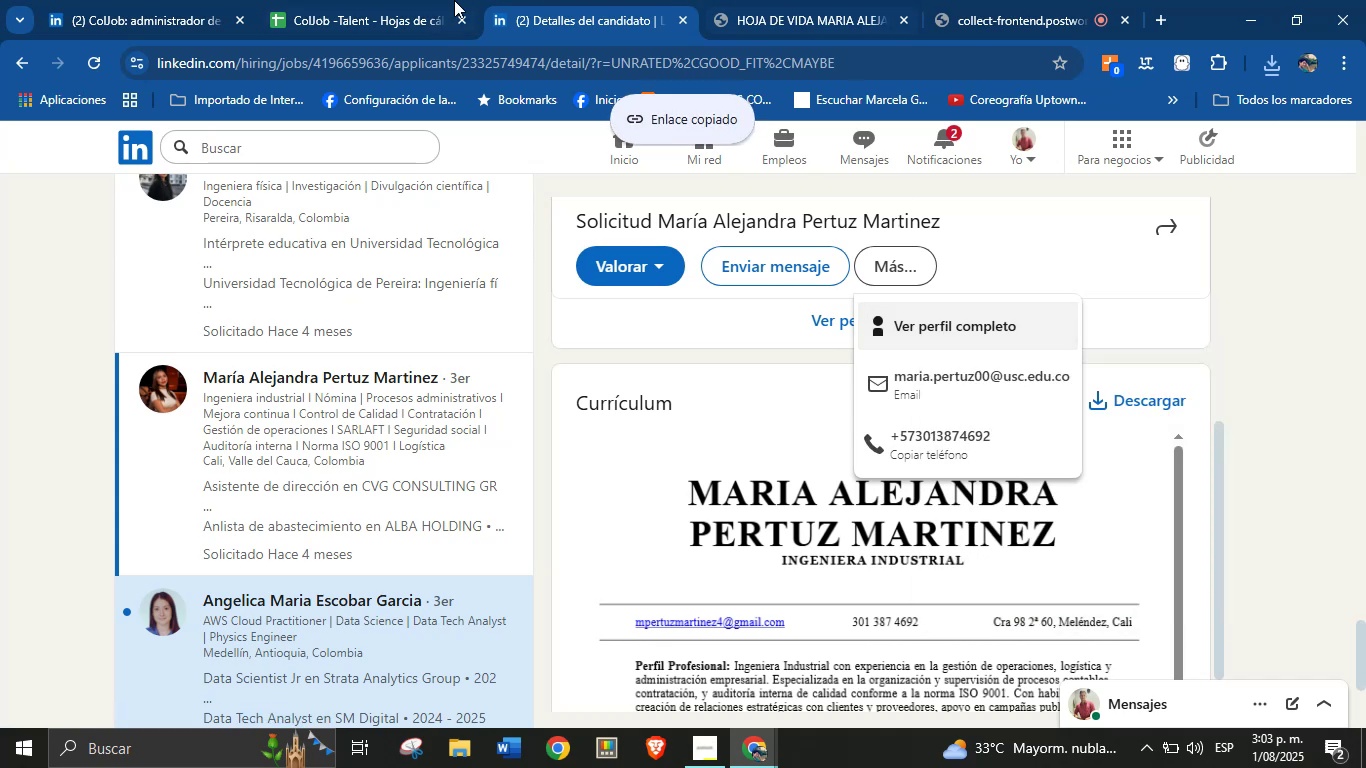 
left_click([400, 0])
 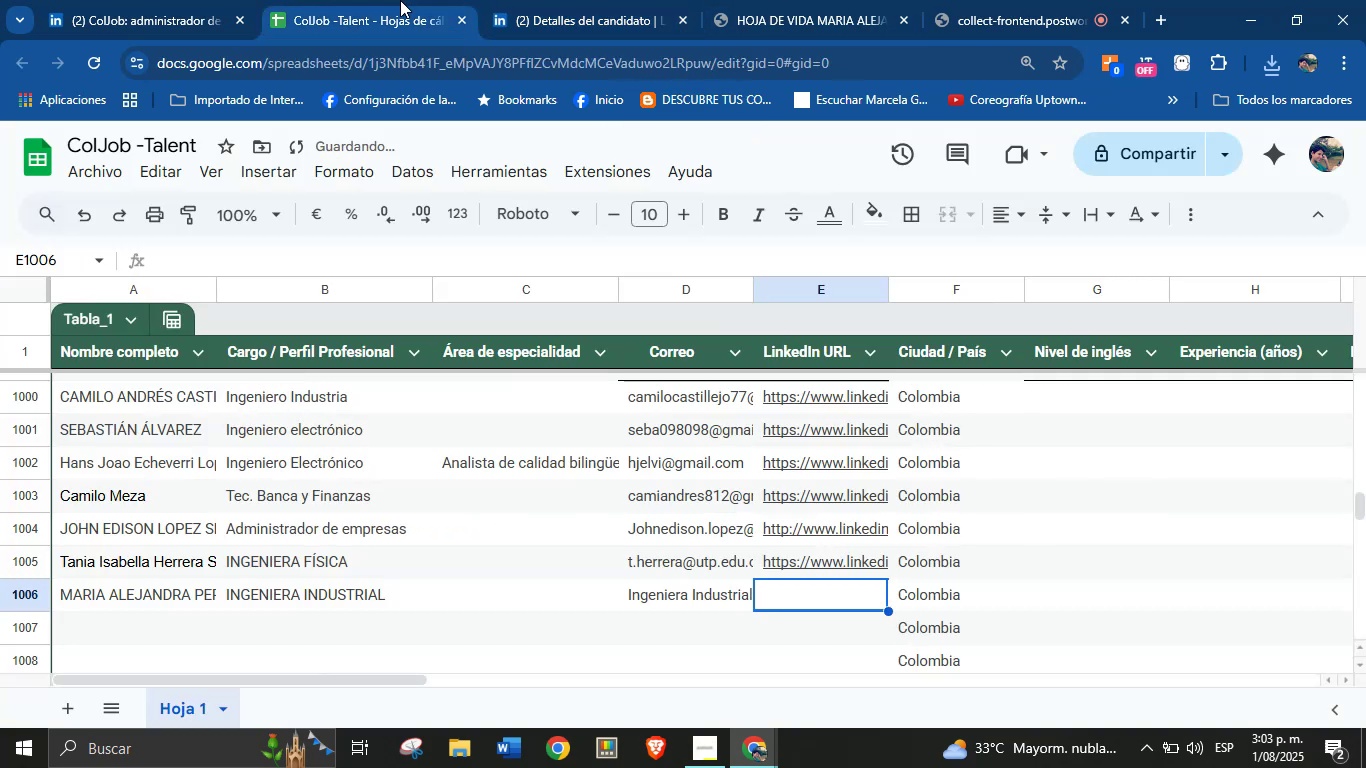 
key(Control+V)
 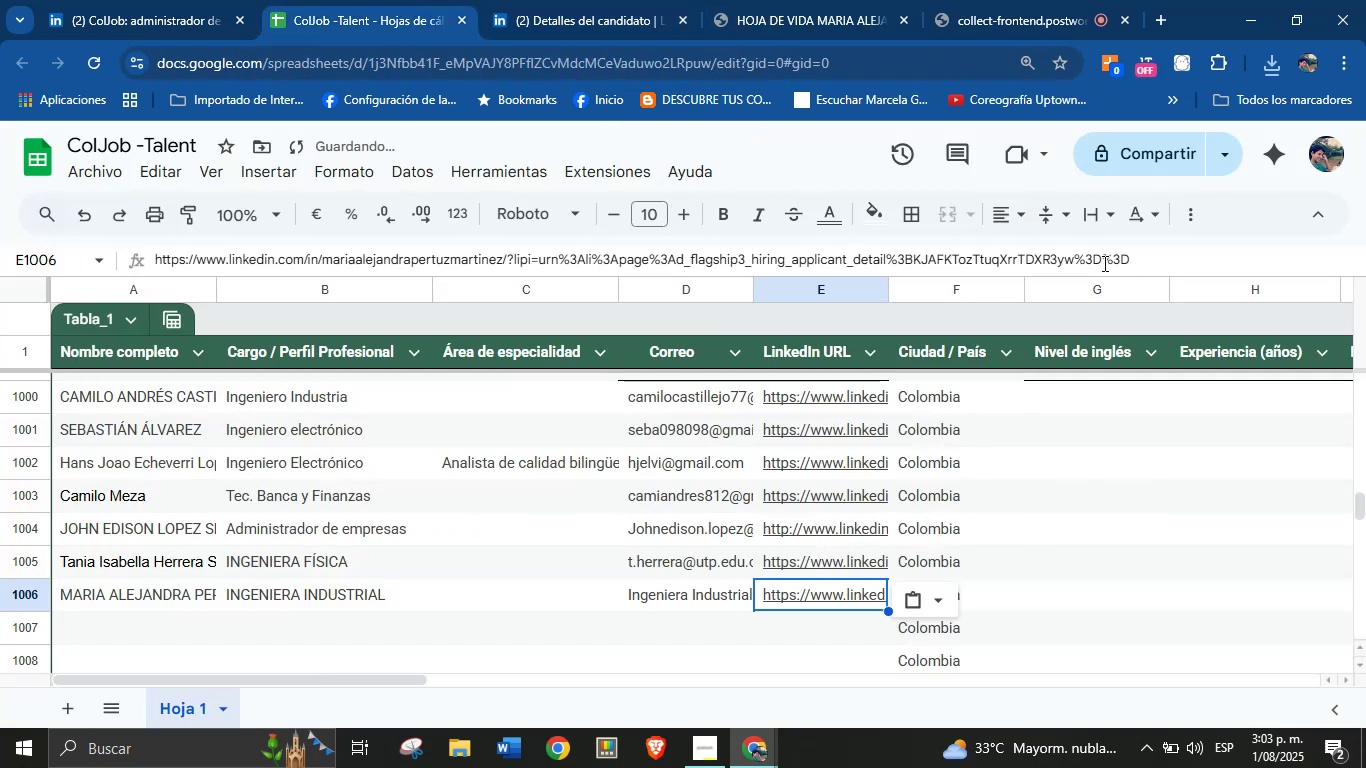 
left_click_drag(start_coordinate=[1174, 259], to_coordinate=[522, 251])
 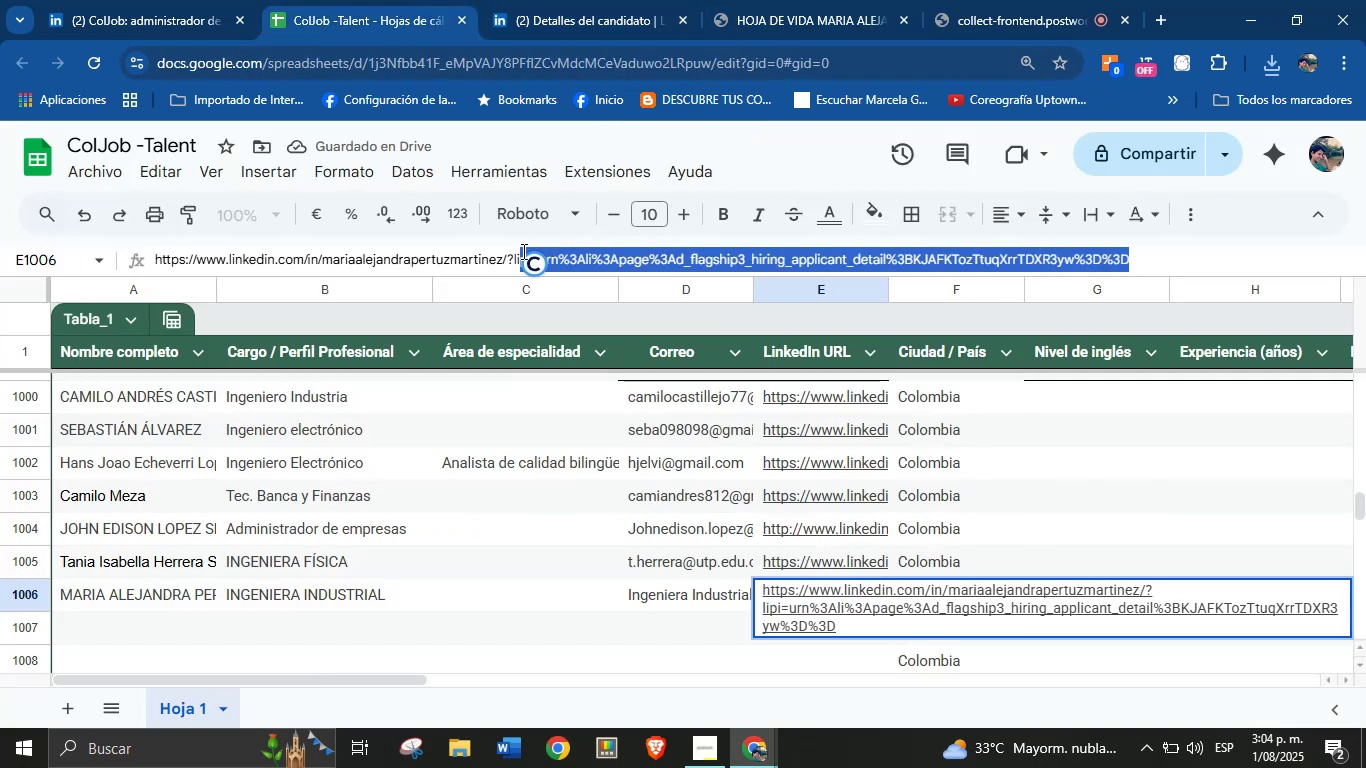 
key(Backspace)
 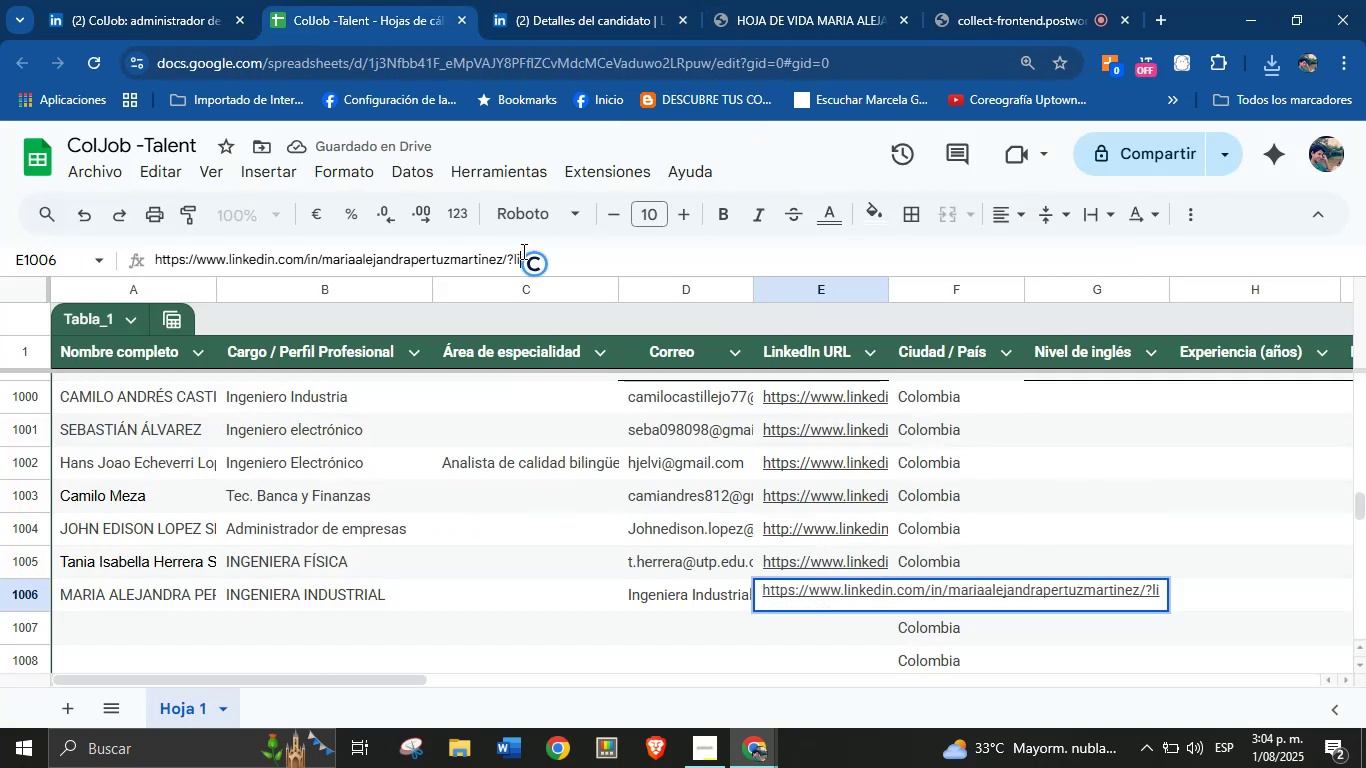 
key(Backspace)
 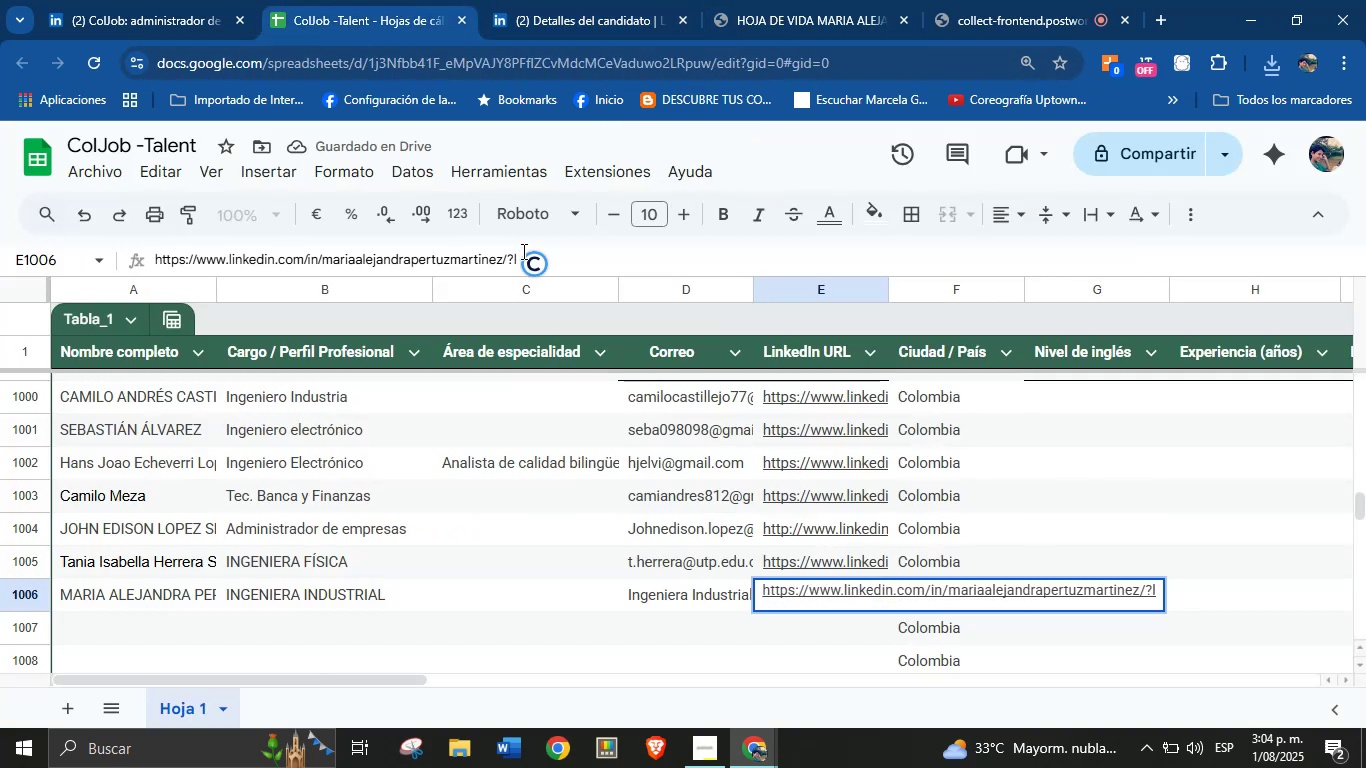 
key(Backspace)
 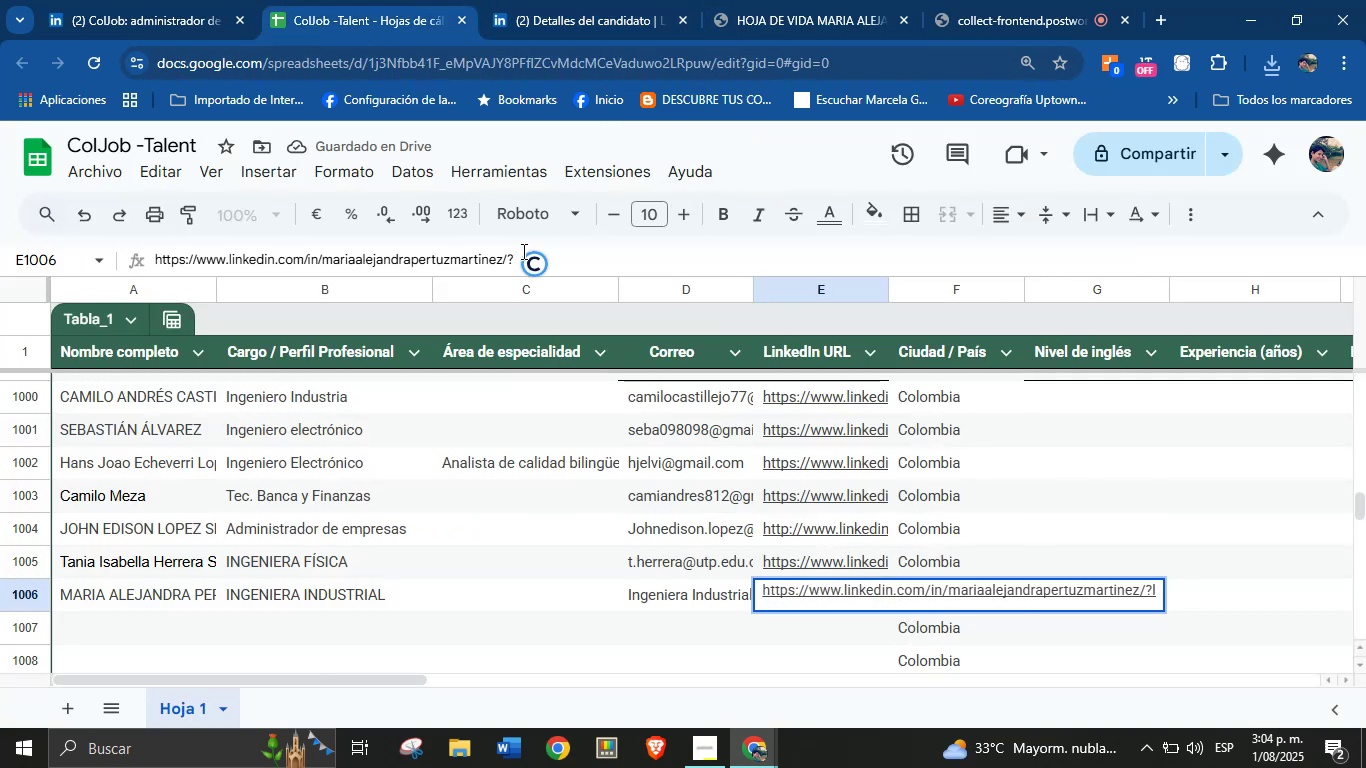 
key(Enter)
 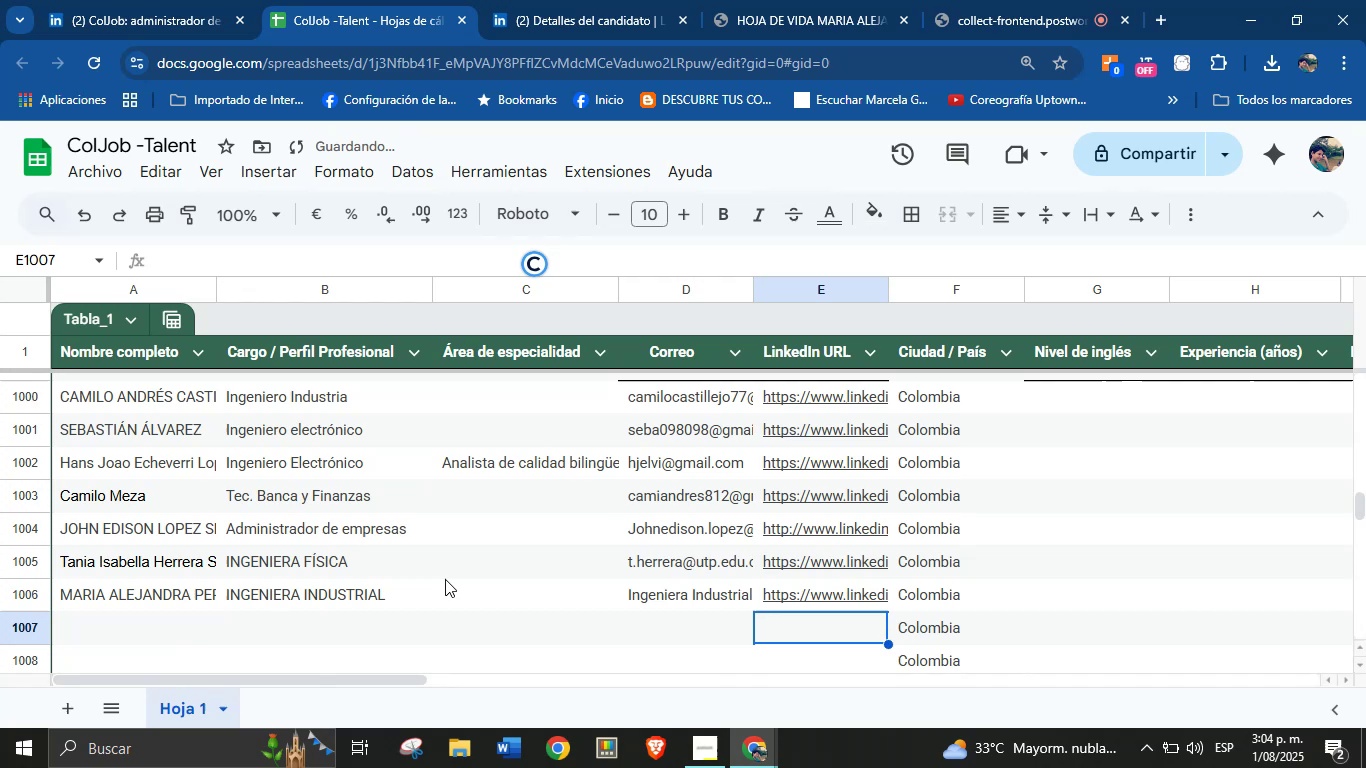 
left_click([509, 598])
 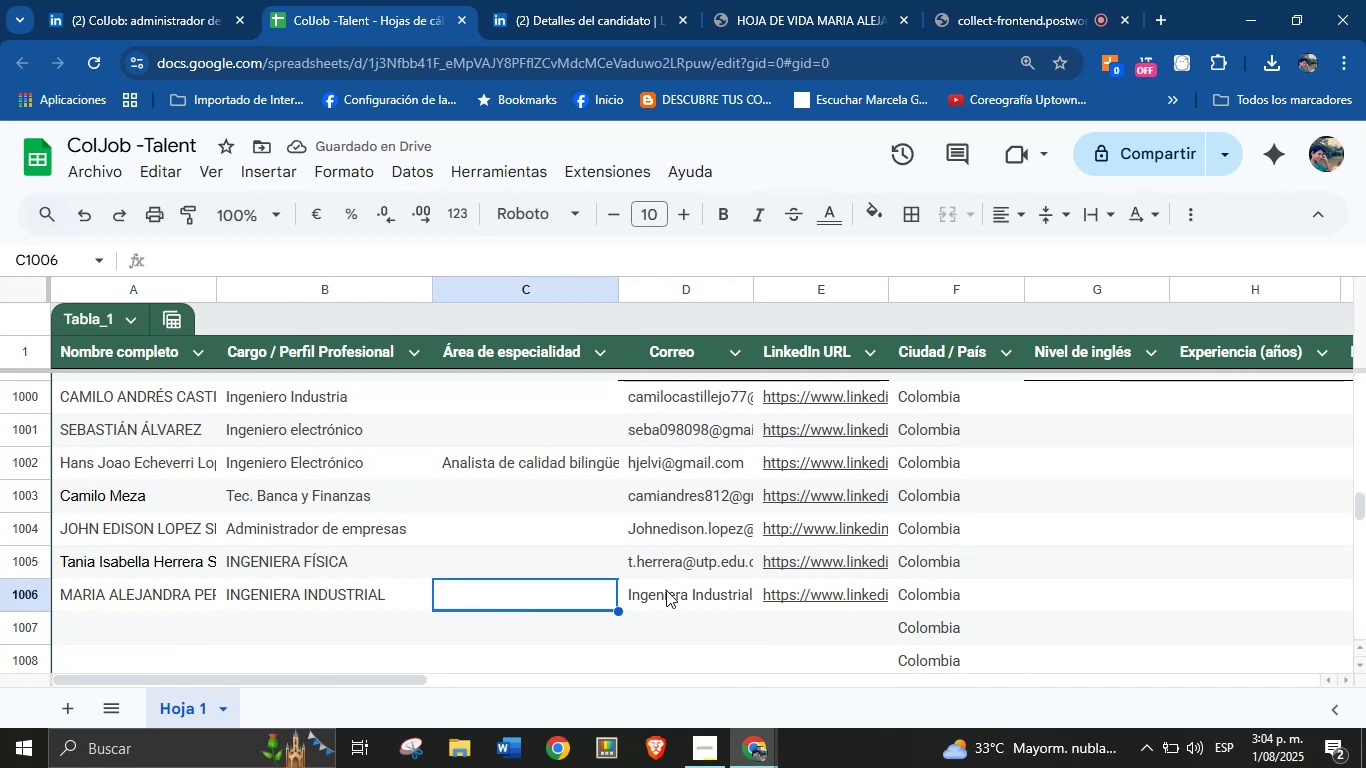 
left_click([669, 589])
 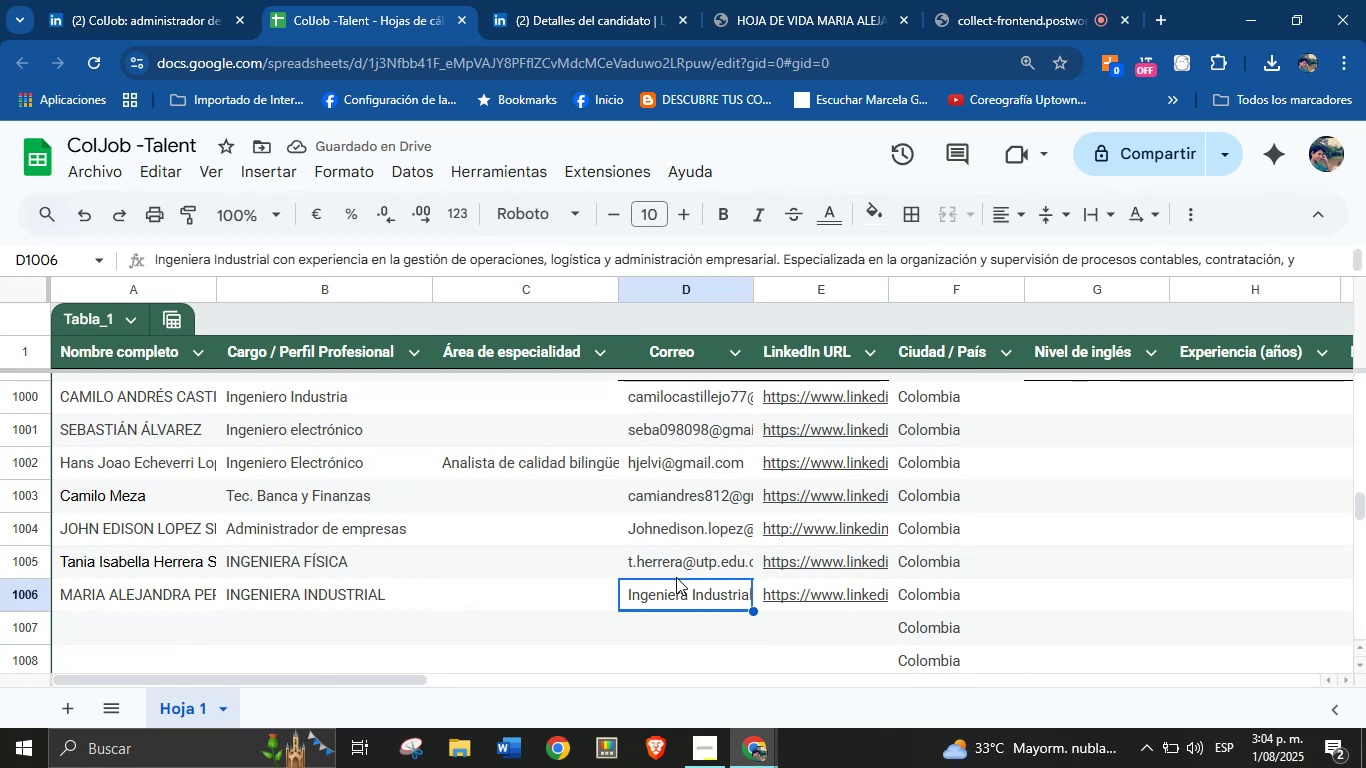 
left_click_drag(start_coordinate=[676, 580], to_coordinate=[542, 514])
 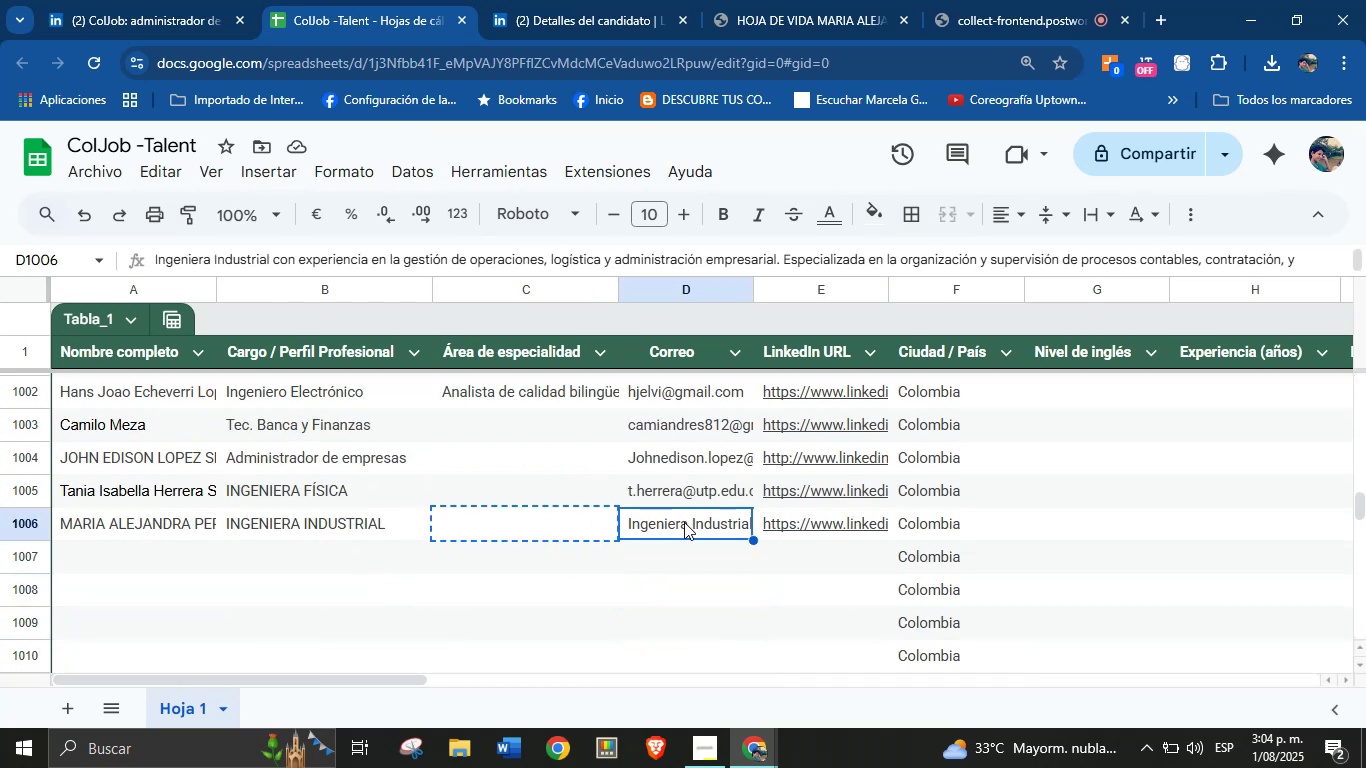 
left_click([684, 522])
 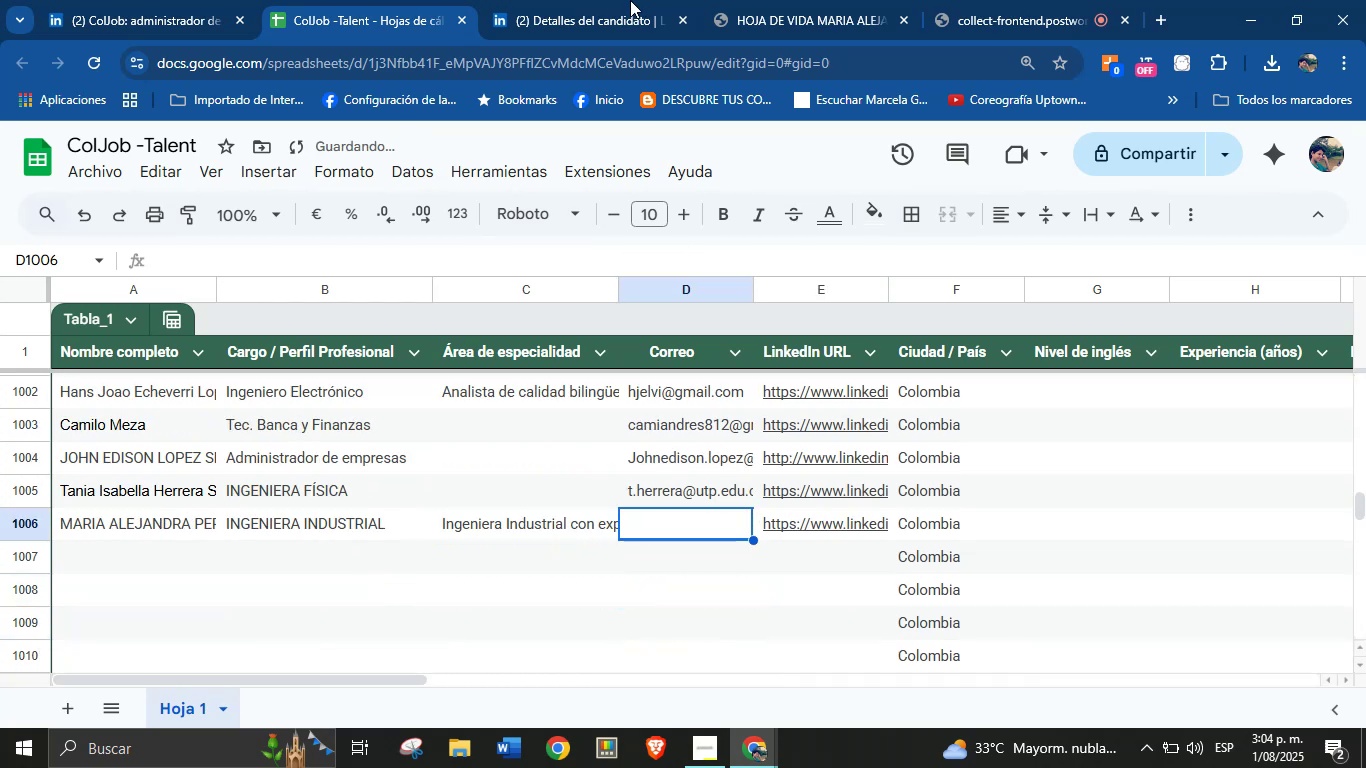 
left_click([605, 0])
 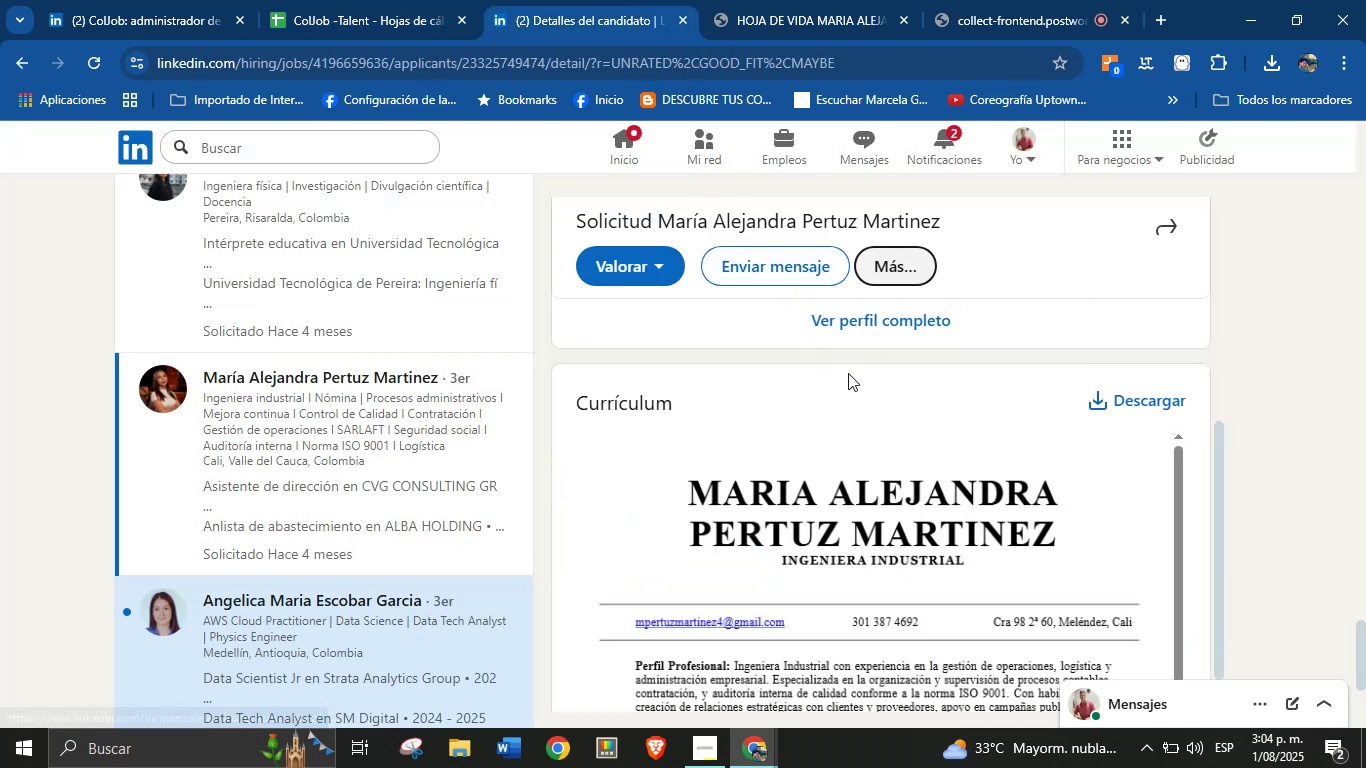 
scroll: coordinate [731, 567], scroll_direction: up, amount: 1.0
 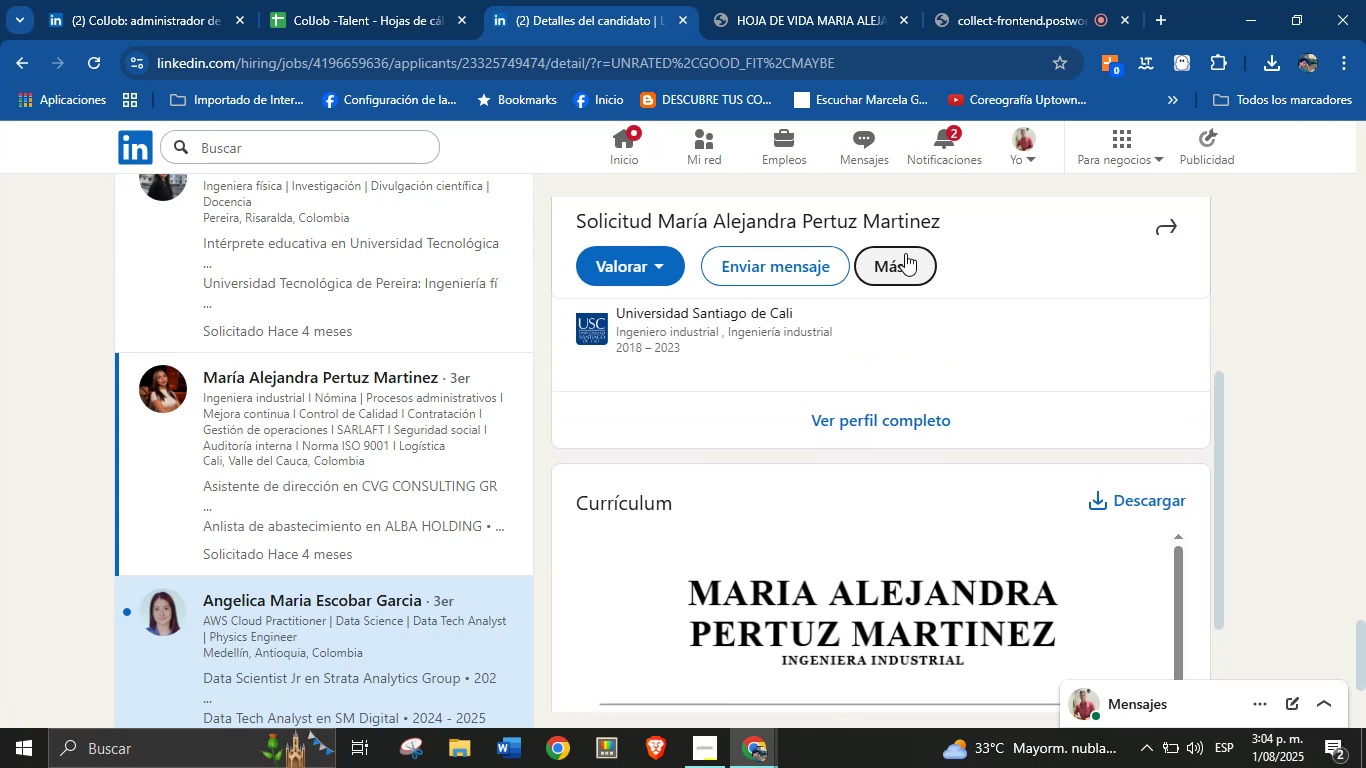 
left_click([904, 265])
 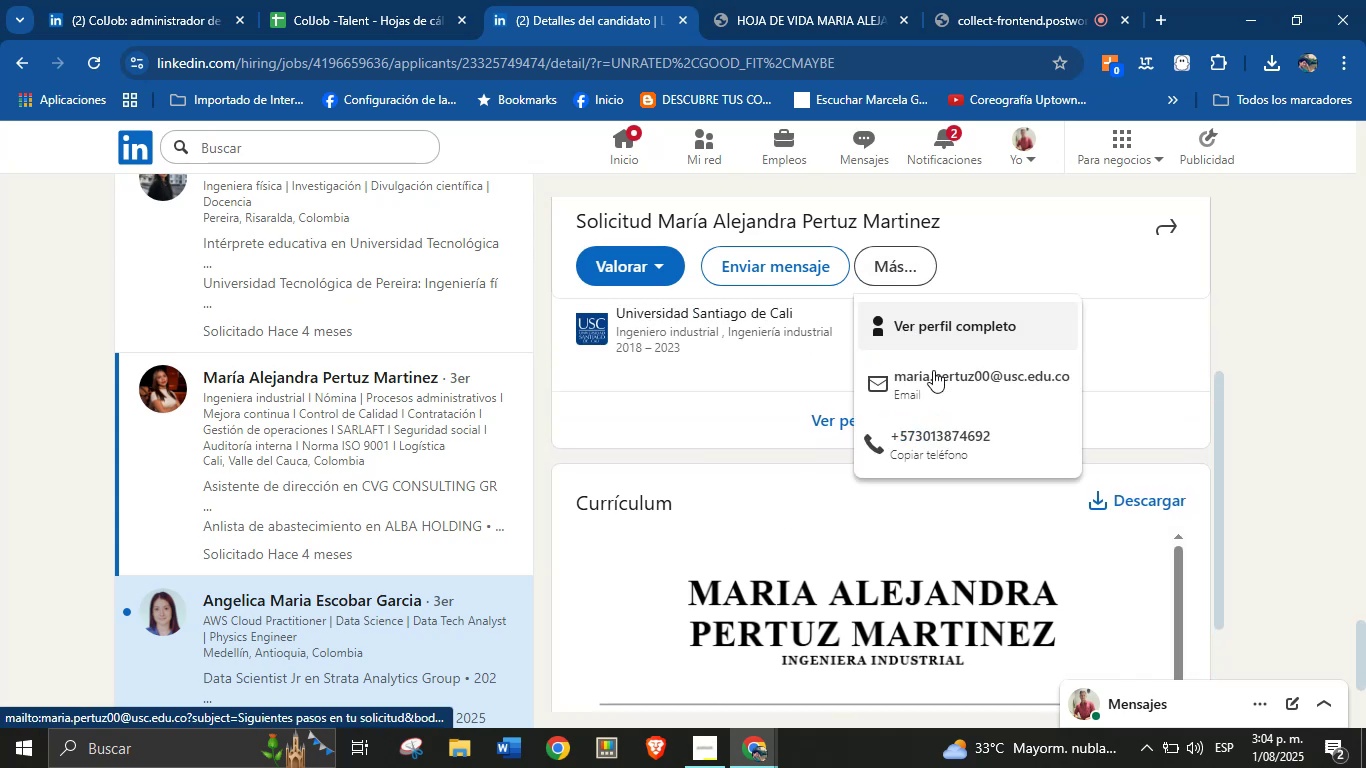 
right_click([937, 377])
 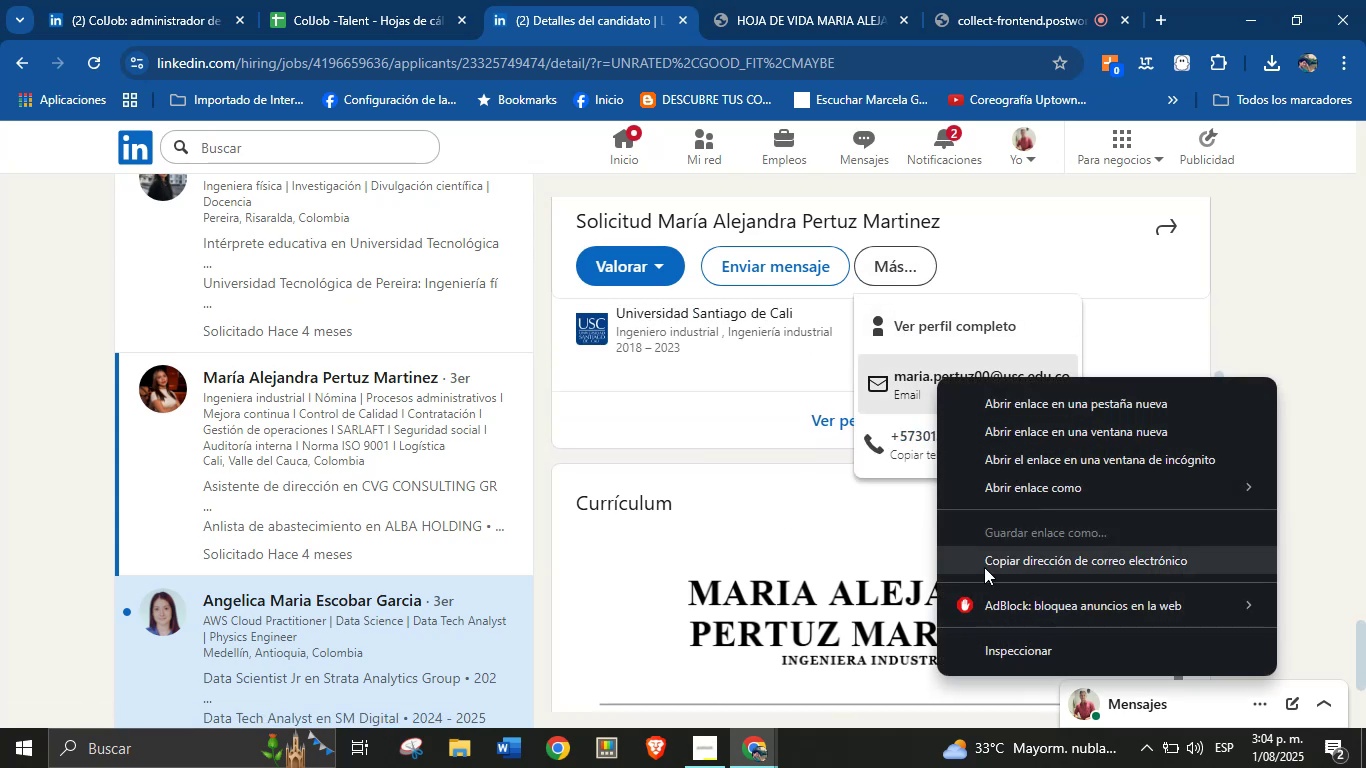 
left_click([800, 514])
 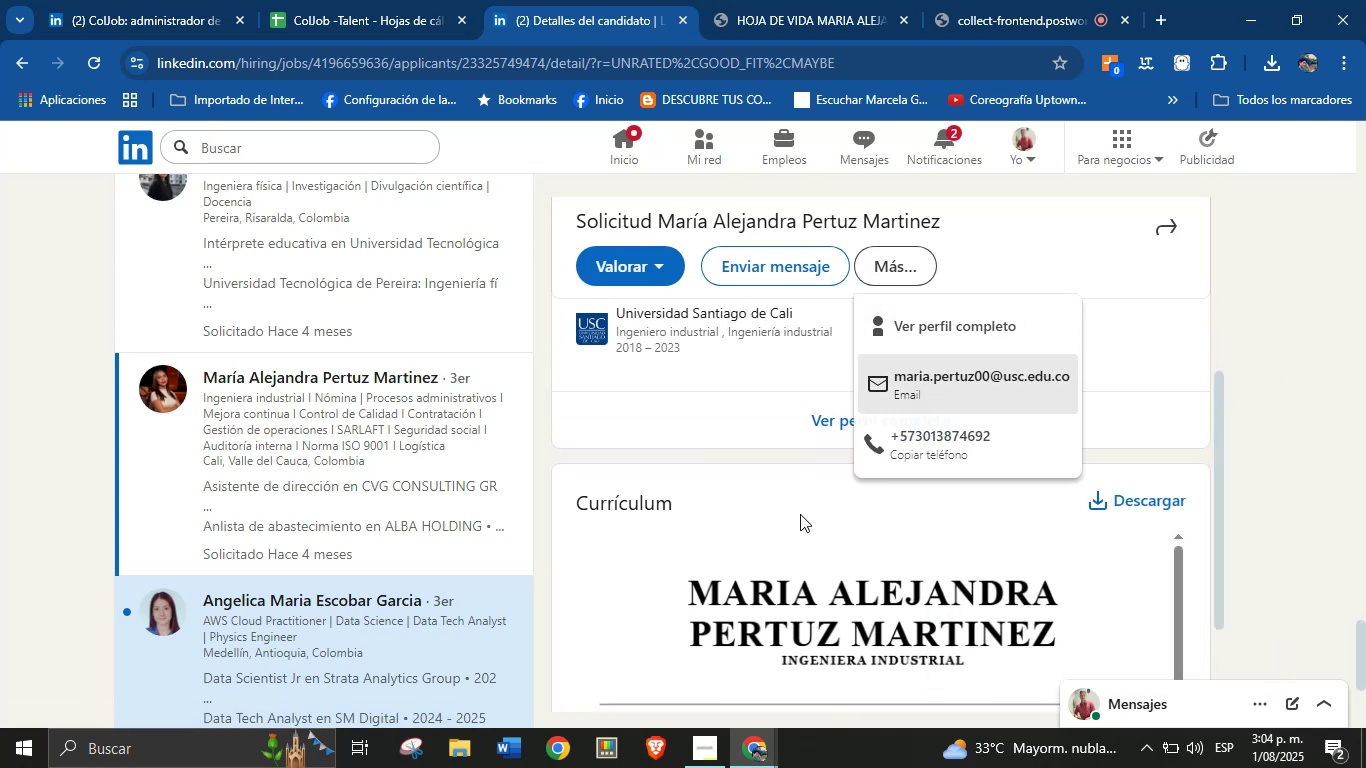 
scroll: coordinate [800, 518], scroll_direction: down, amount: 1.0
 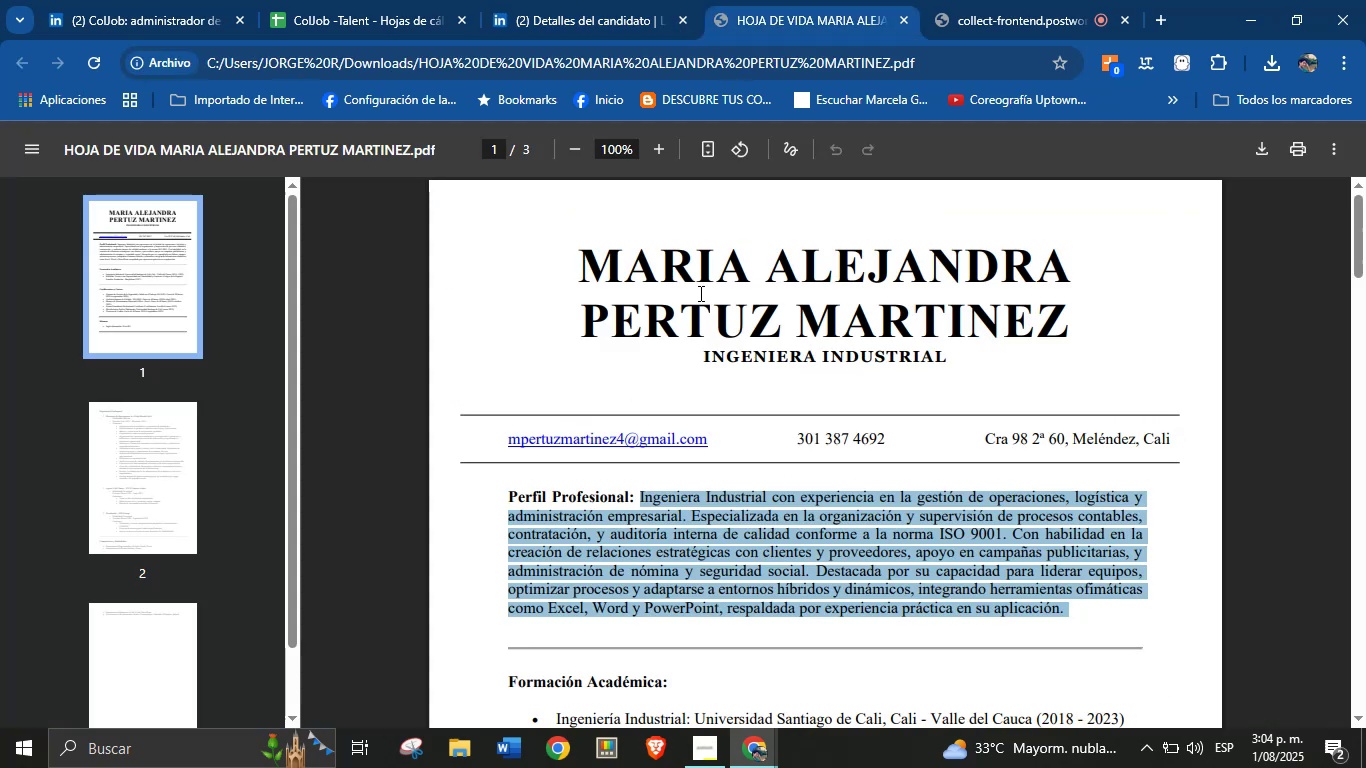 
right_click([622, 429])
 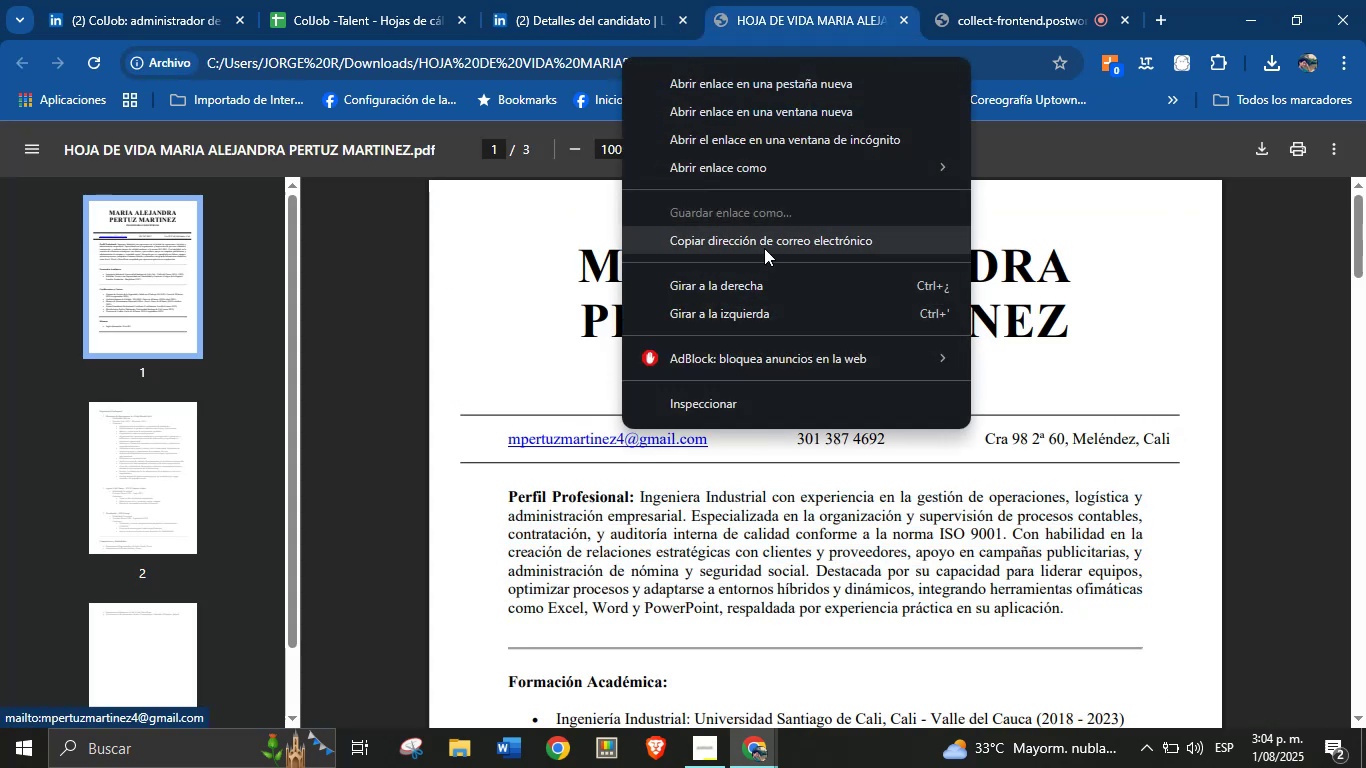 
left_click([765, 240])
 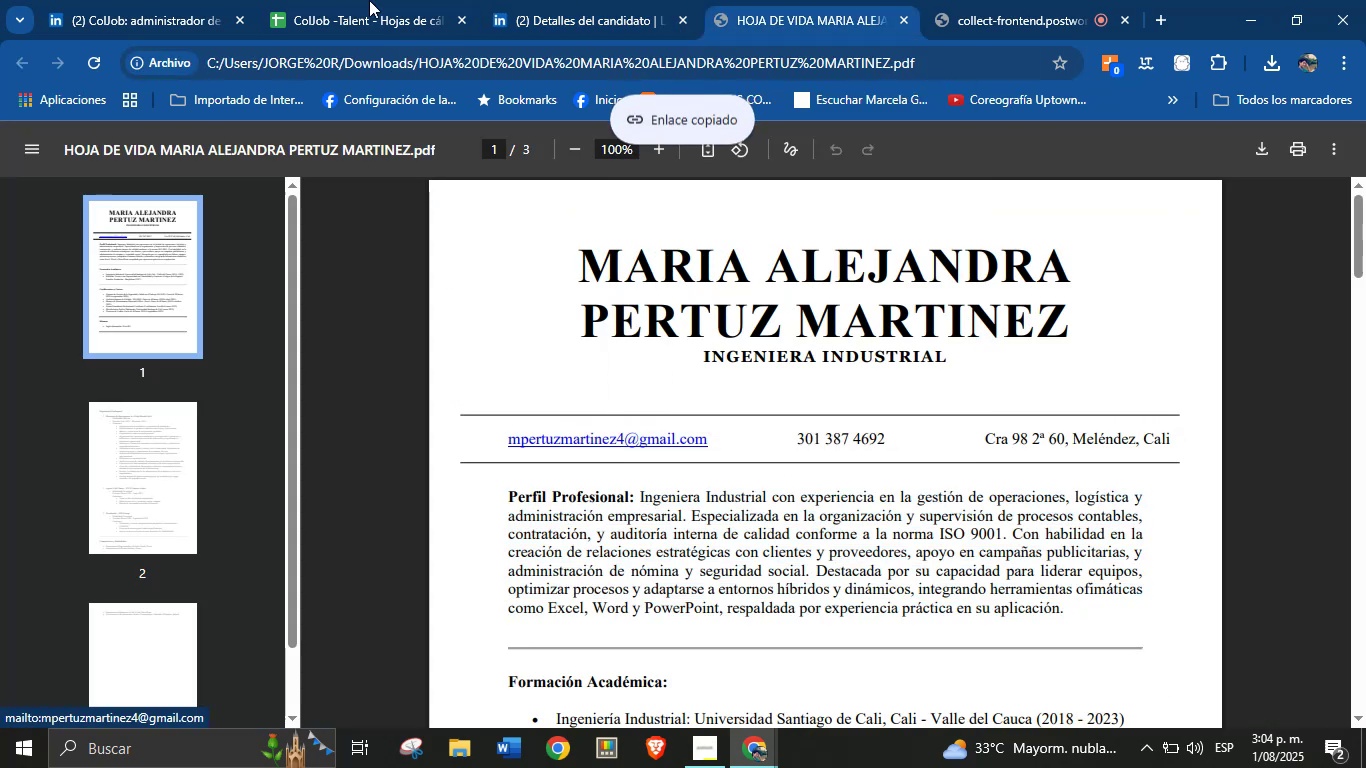 
left_click([346, 0])
 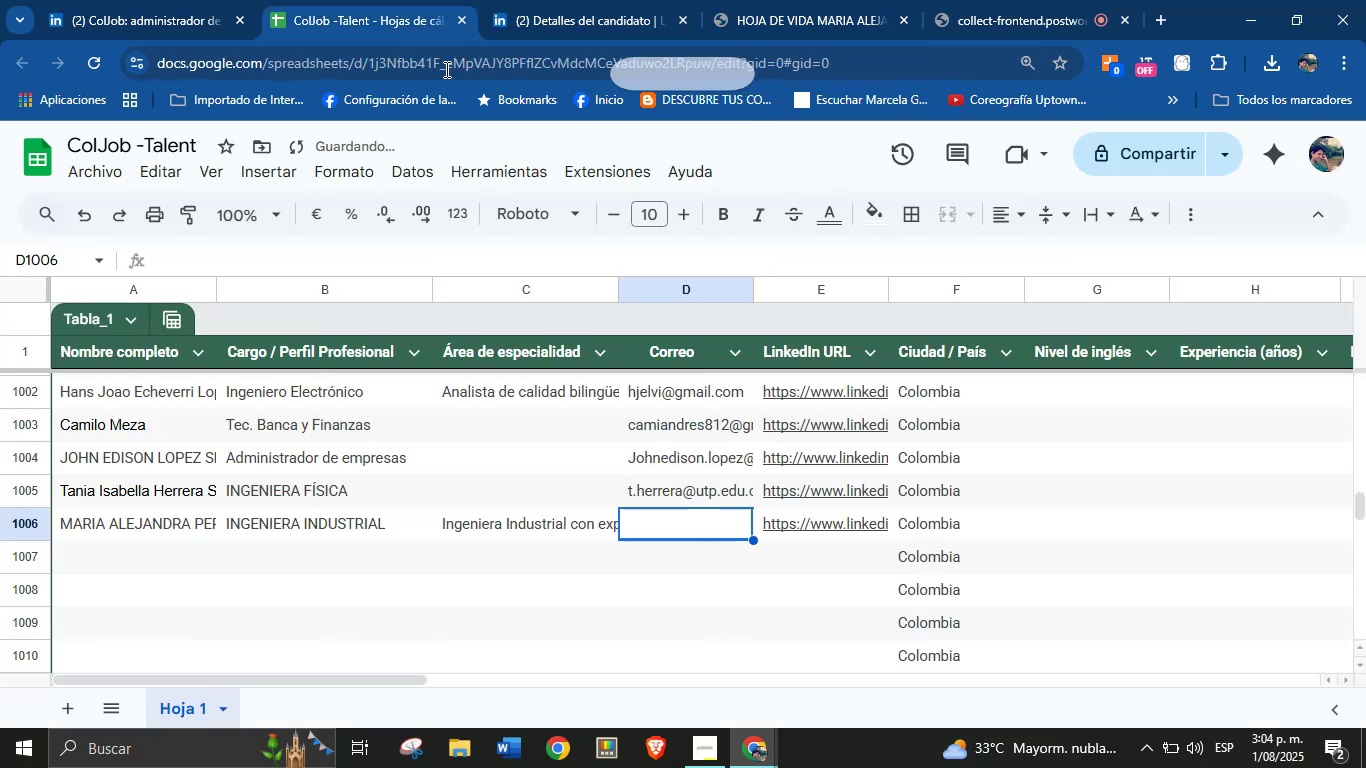 
key(Control+V)
 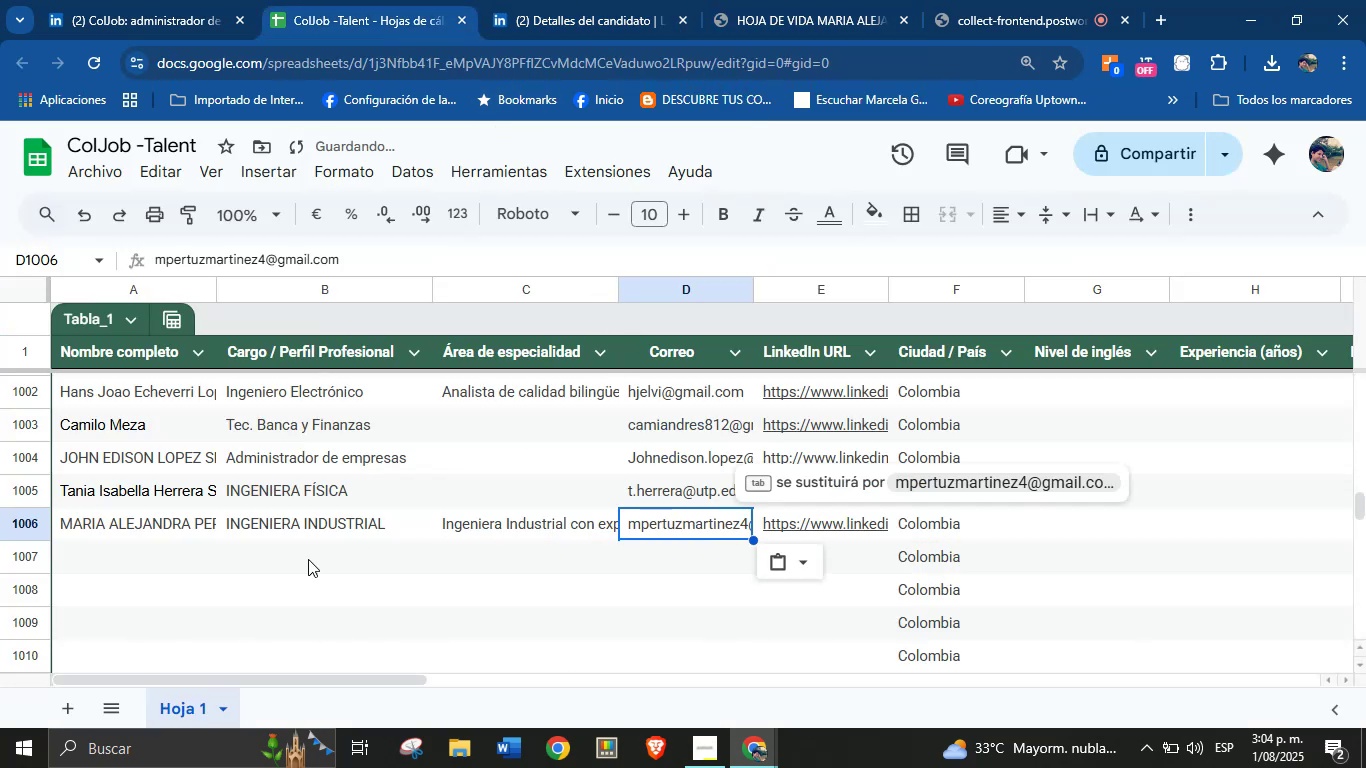 
left_click([155, 545])
 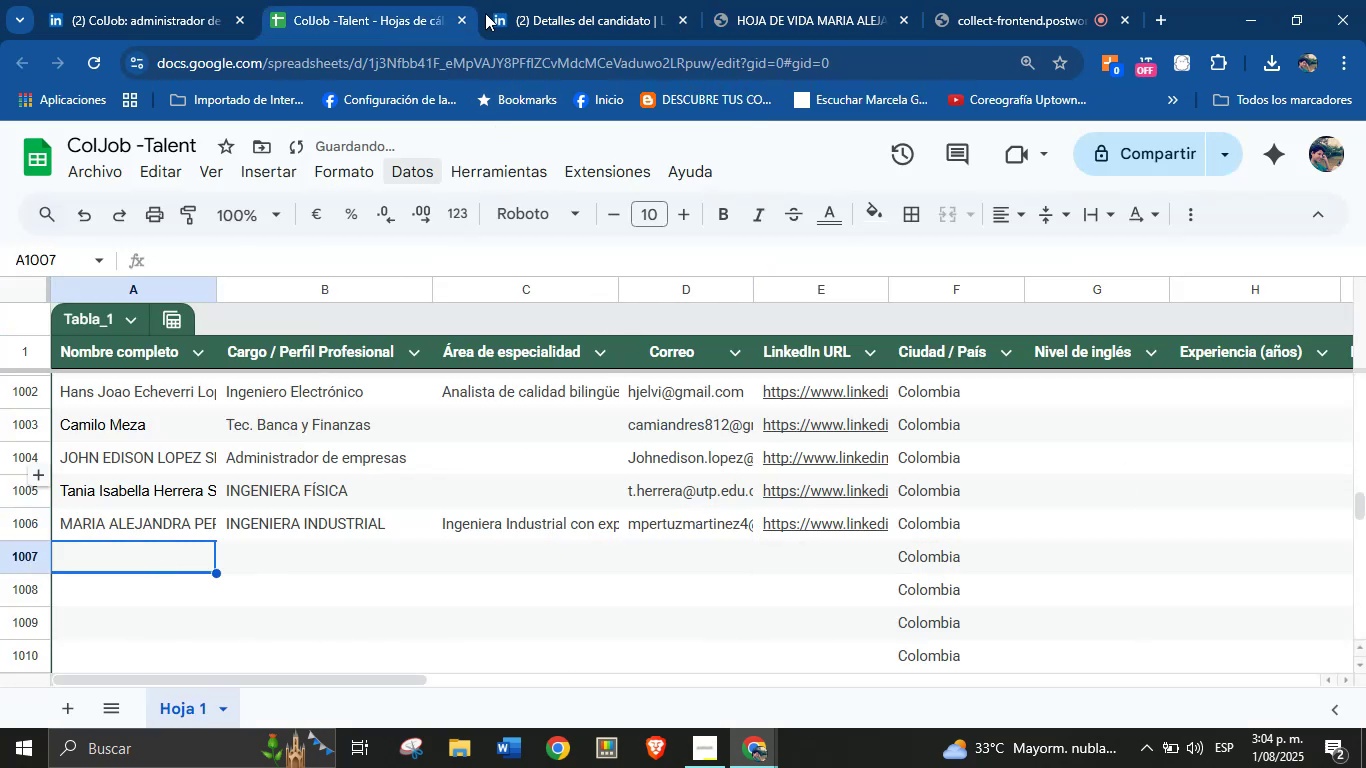 
left_click([568, 0])
 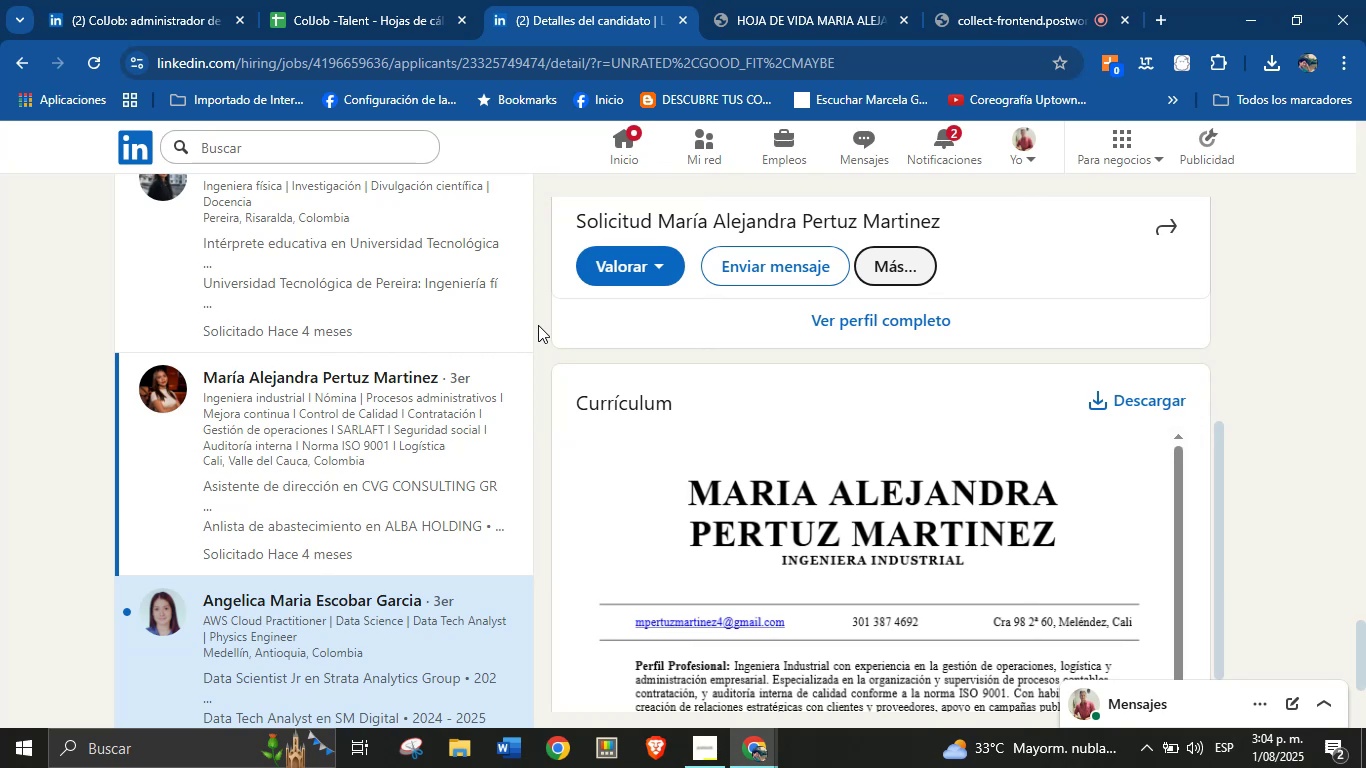 
scroll: coordinate [333, 464], scroll_direction: down, amount: 2.0
 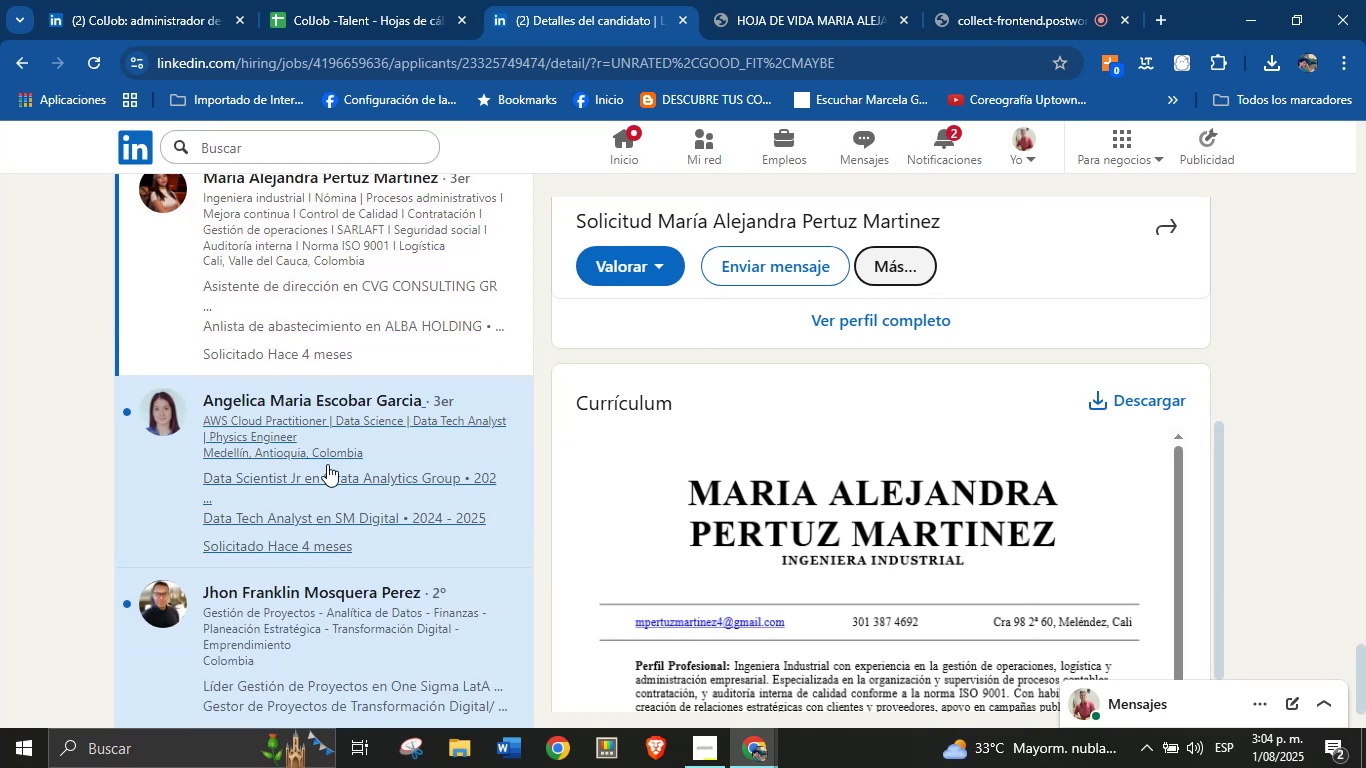 
left_click([327, 464])
 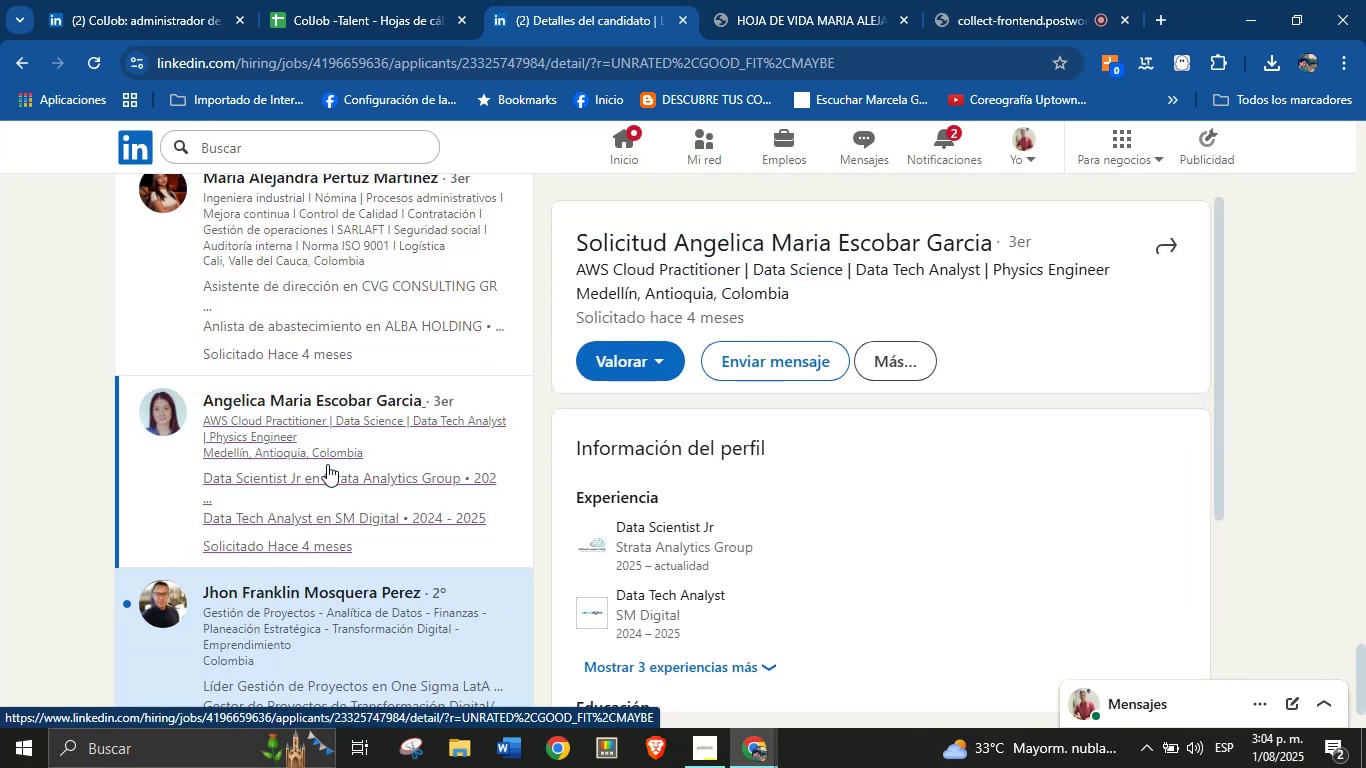 
wait(8.91)
 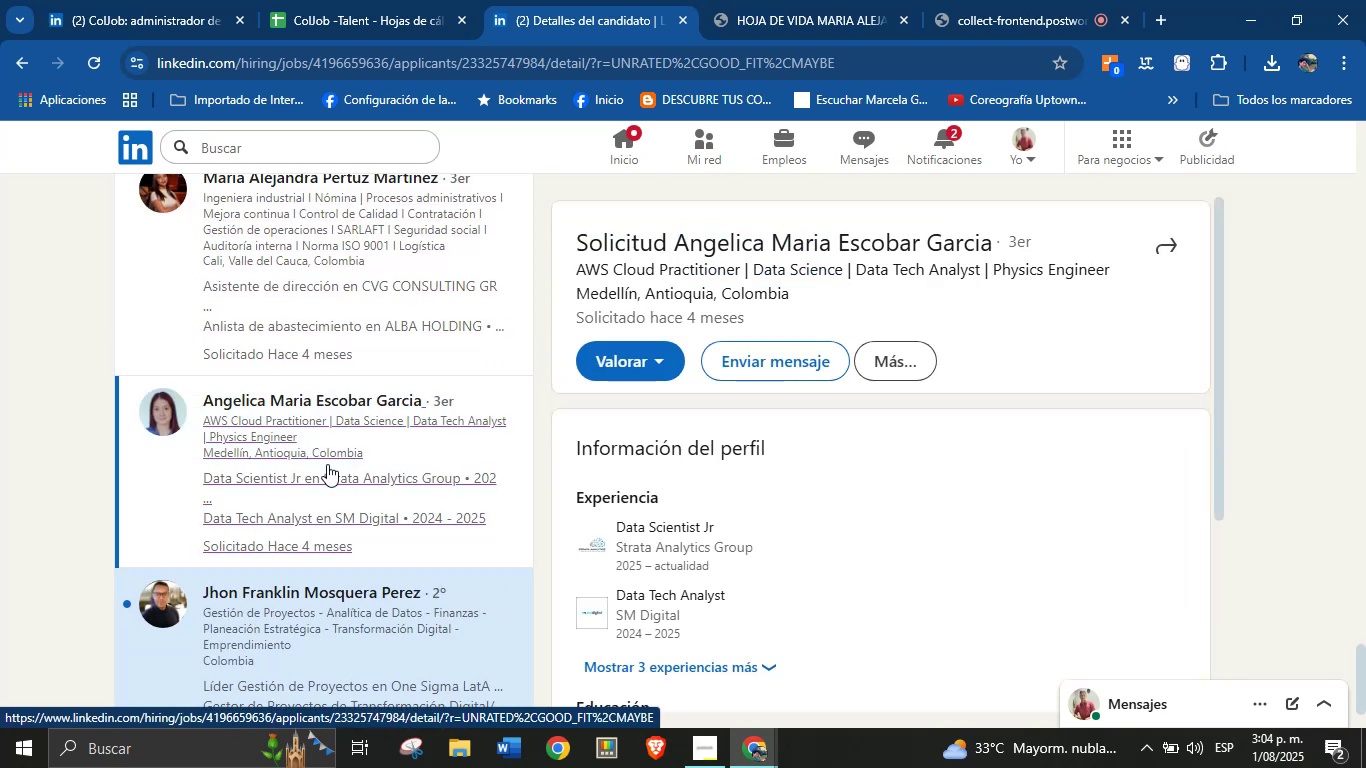 
scroll: coordinate [797, 513], scroll_direction: down, amount: 3.0
 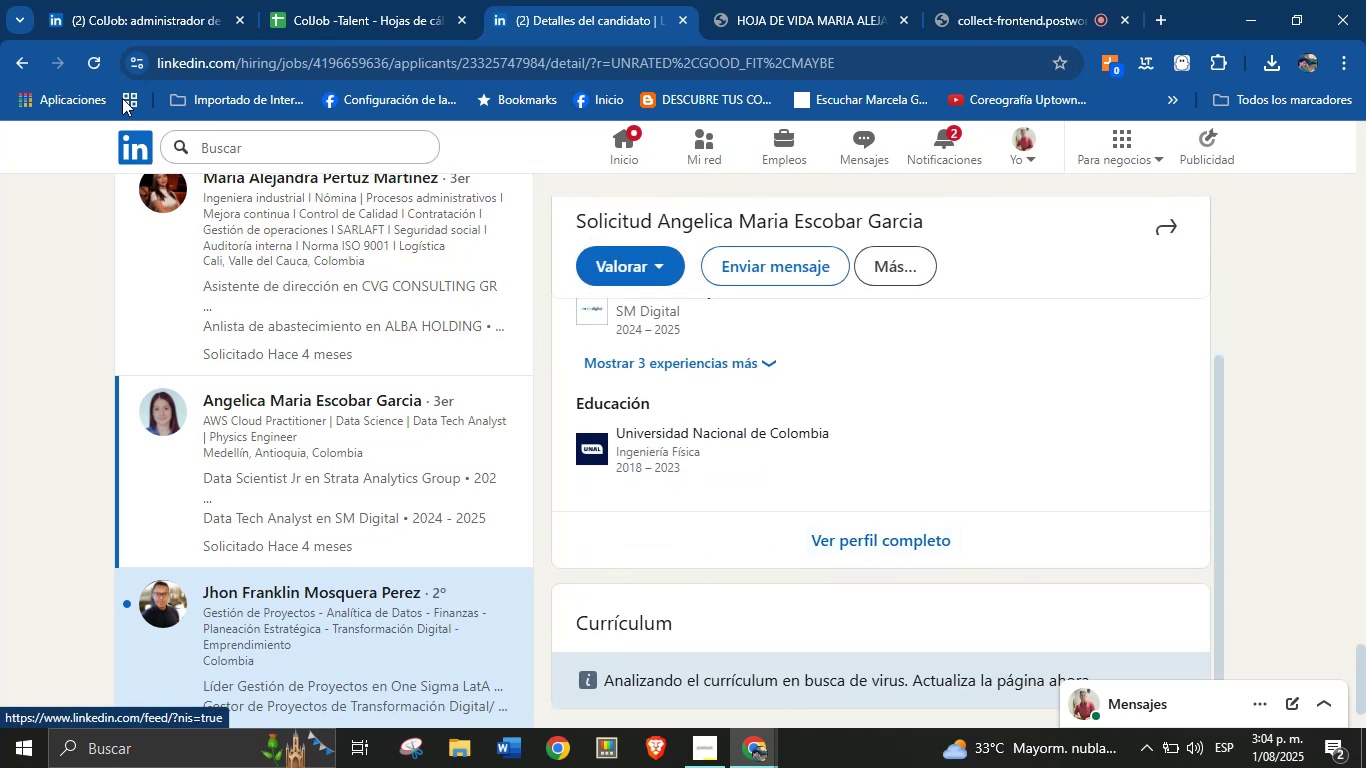 
left_click([102, 62])
 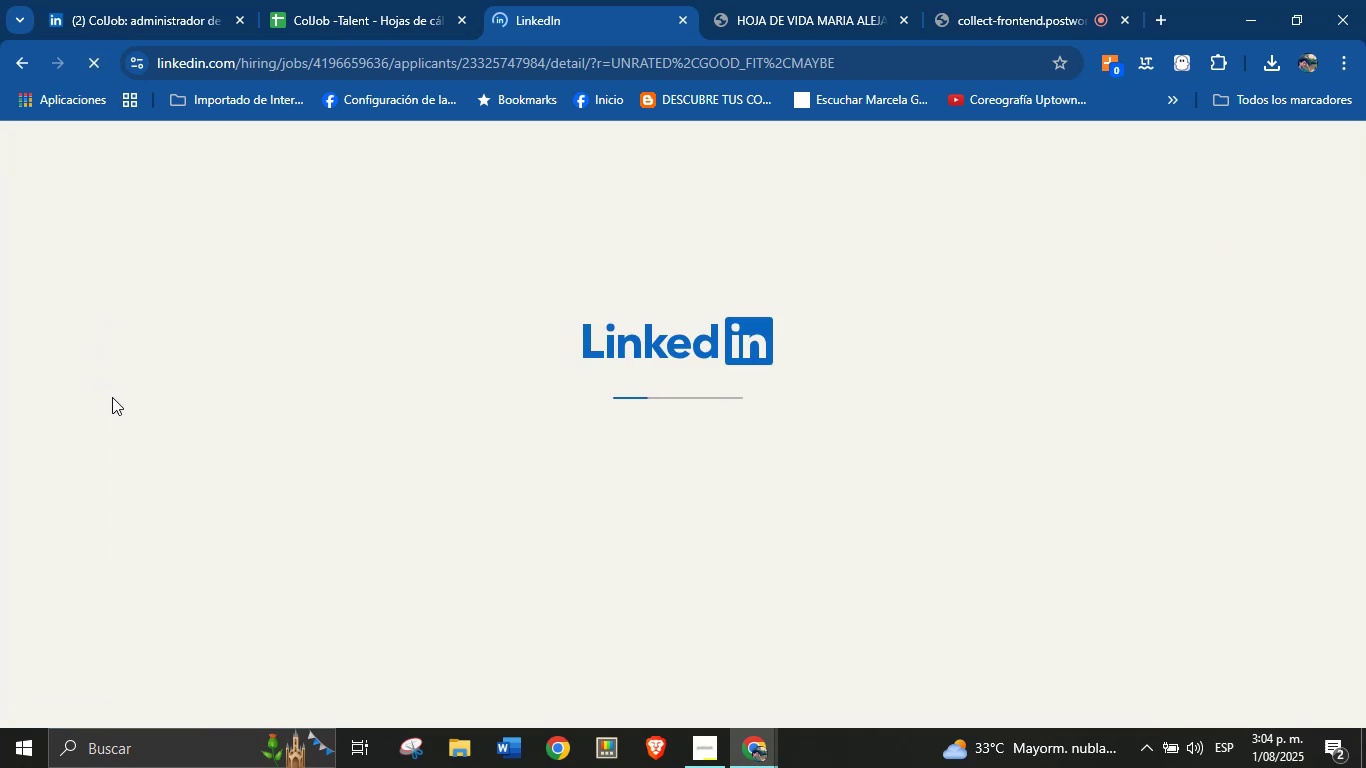 
left_click([803, 0])
 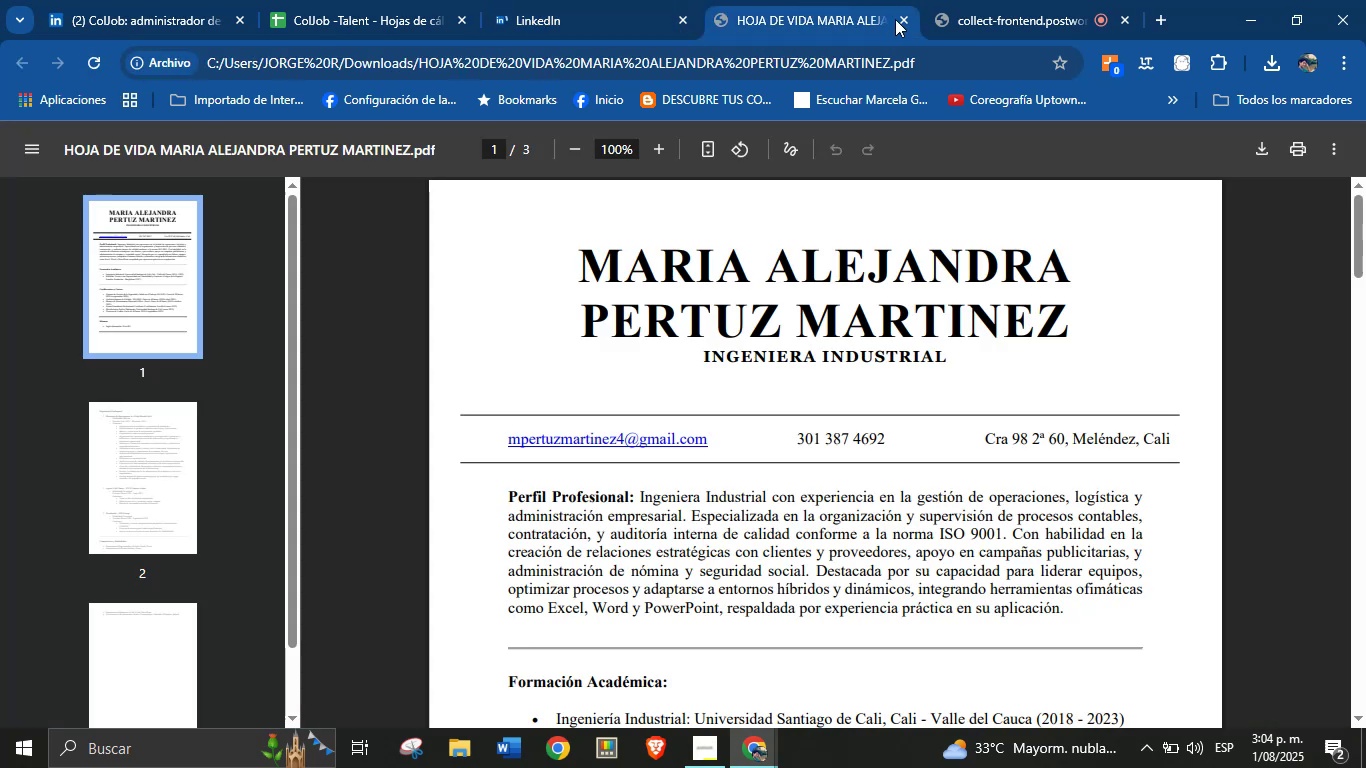 
left_click([904, 19])
 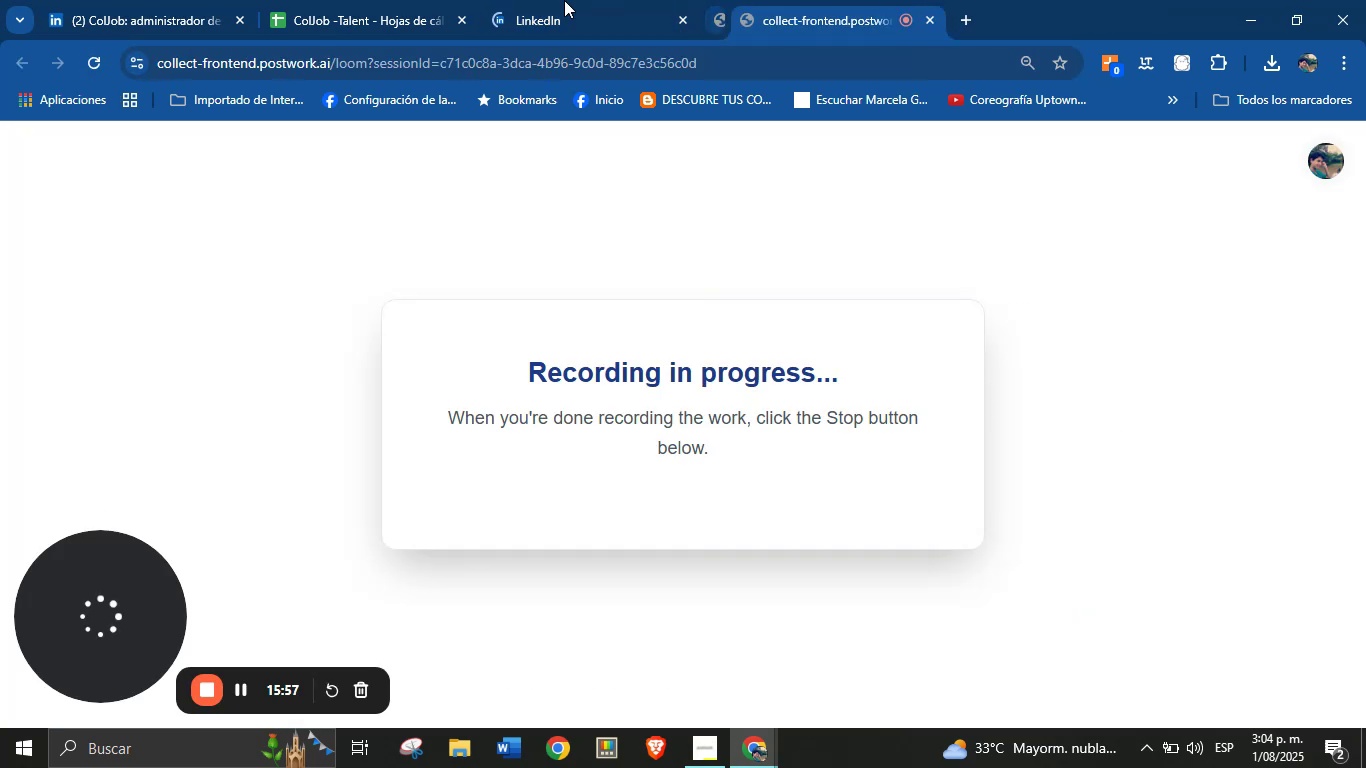 
double_click([559, 0])
 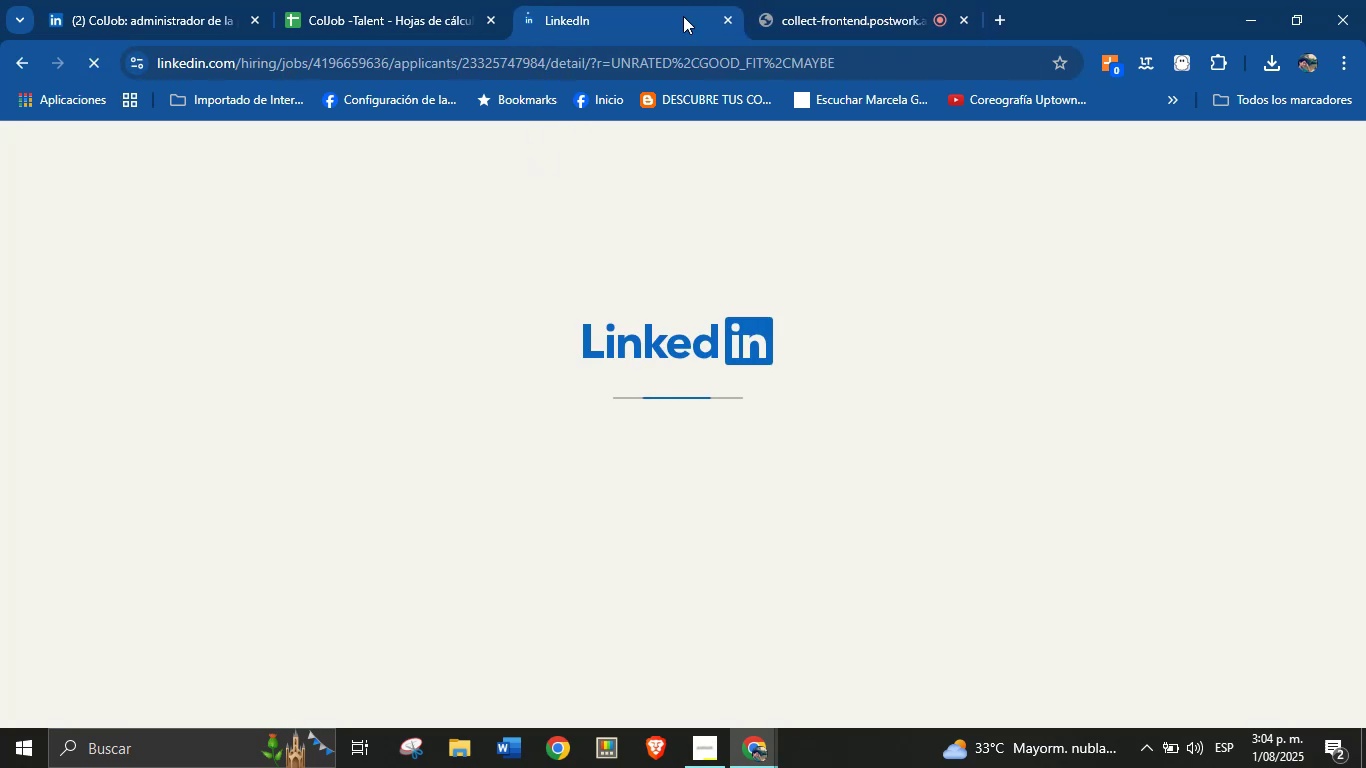 
left_click([868, 0])
 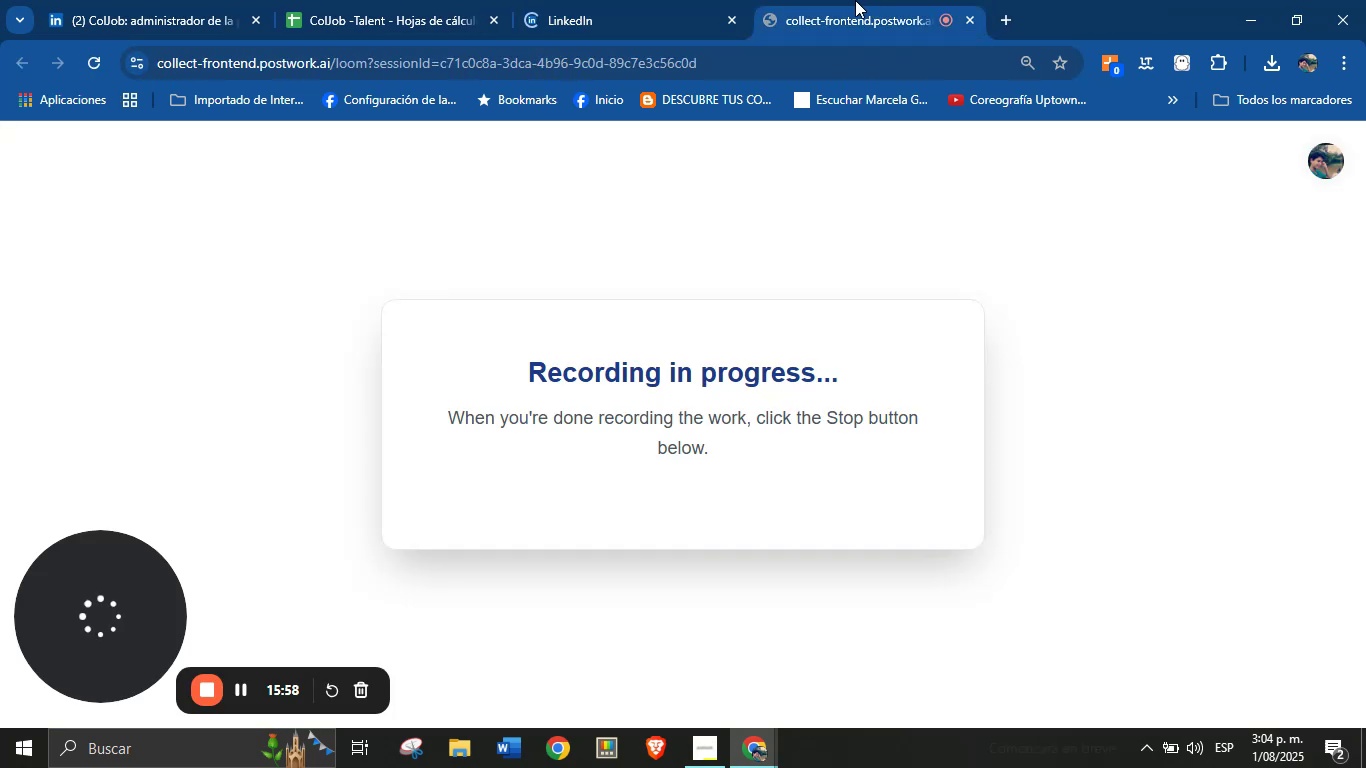 
left_click([650, 0])
 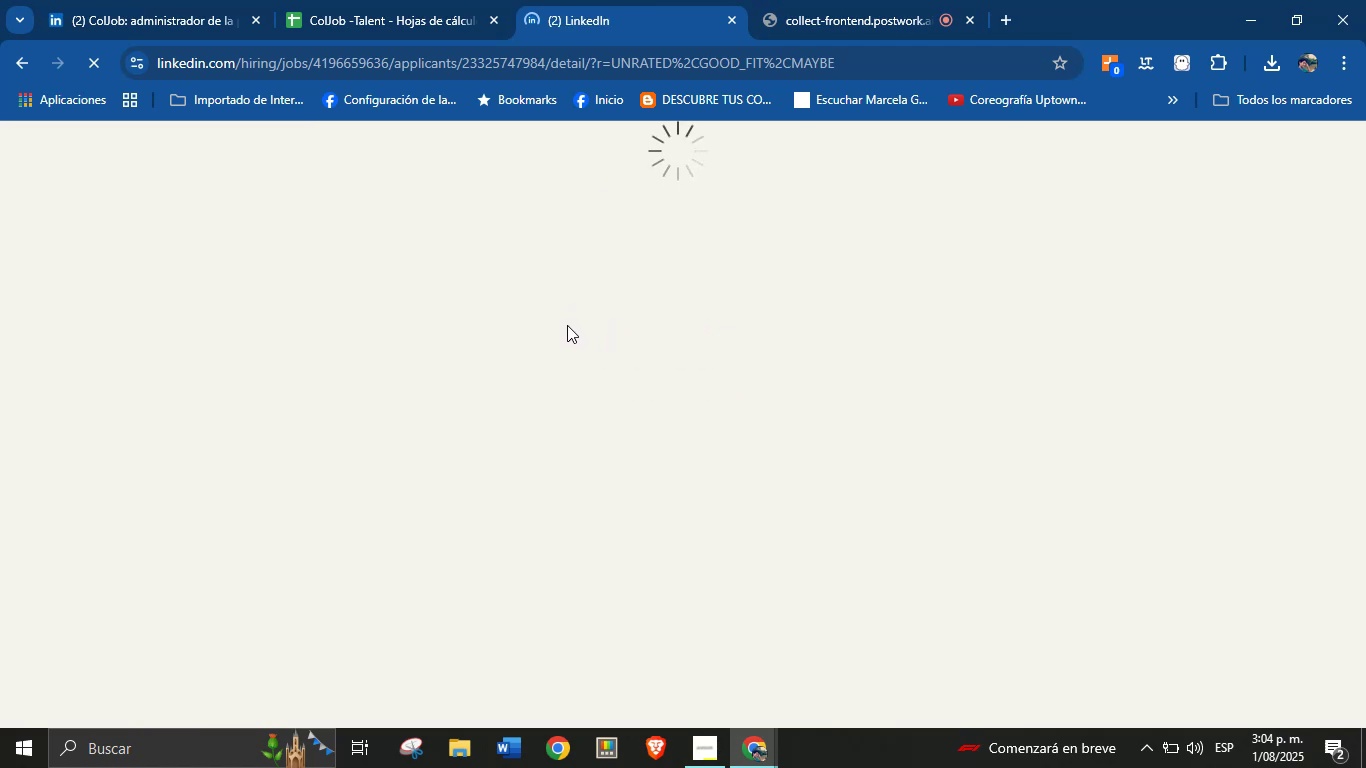 
wait(5.95)
 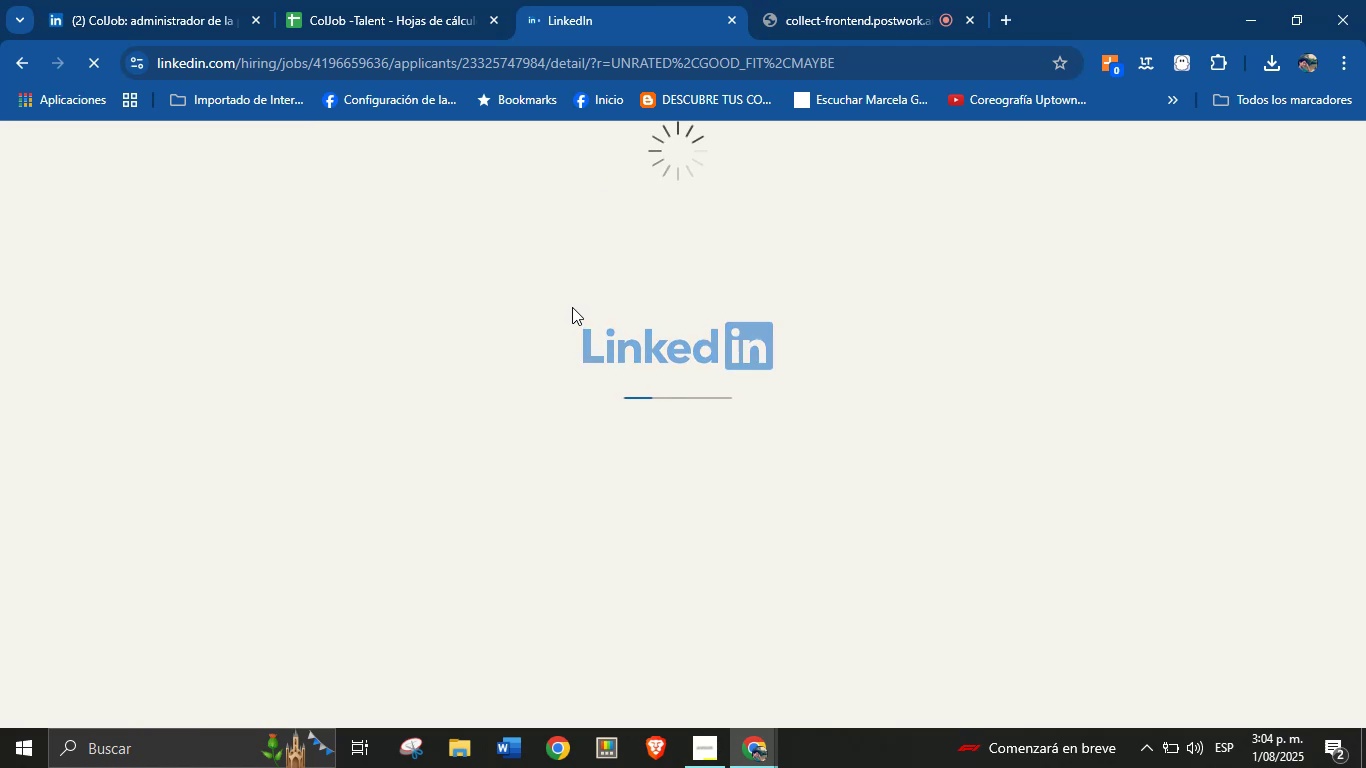 
scroll: coordinate [926, 498], scroll_direction: down, amount: 6.0
 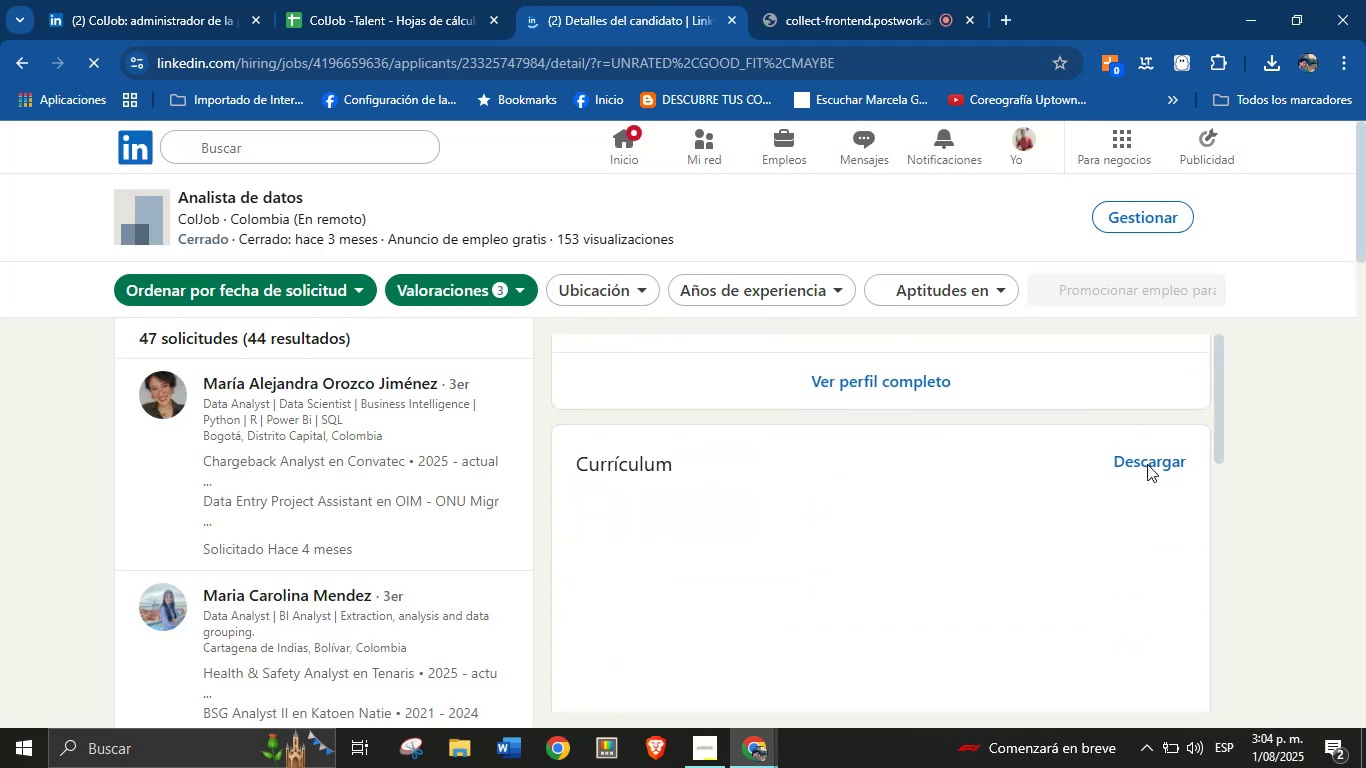 
left_click([1147, 461])
 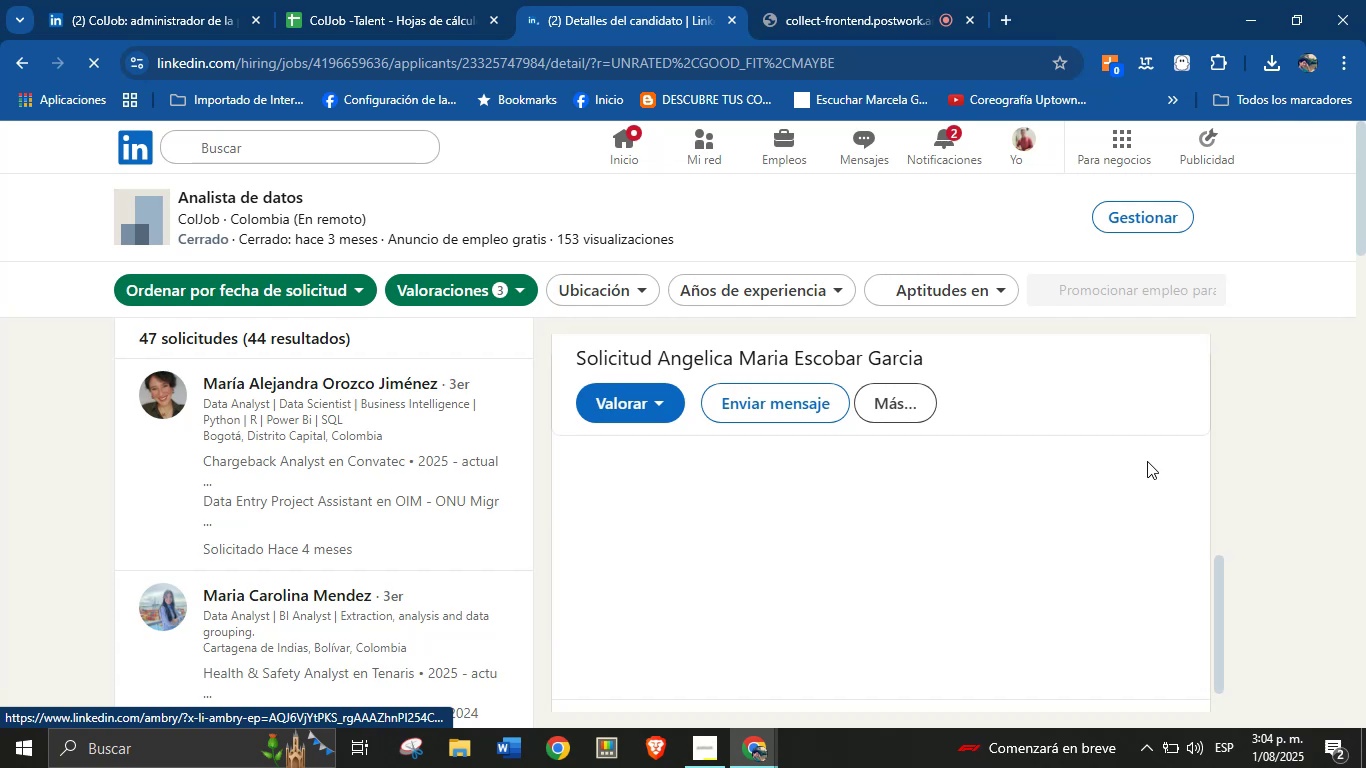 
scroll: coordinate [1142, 478], scroll_direction: up, amount: 2.0
 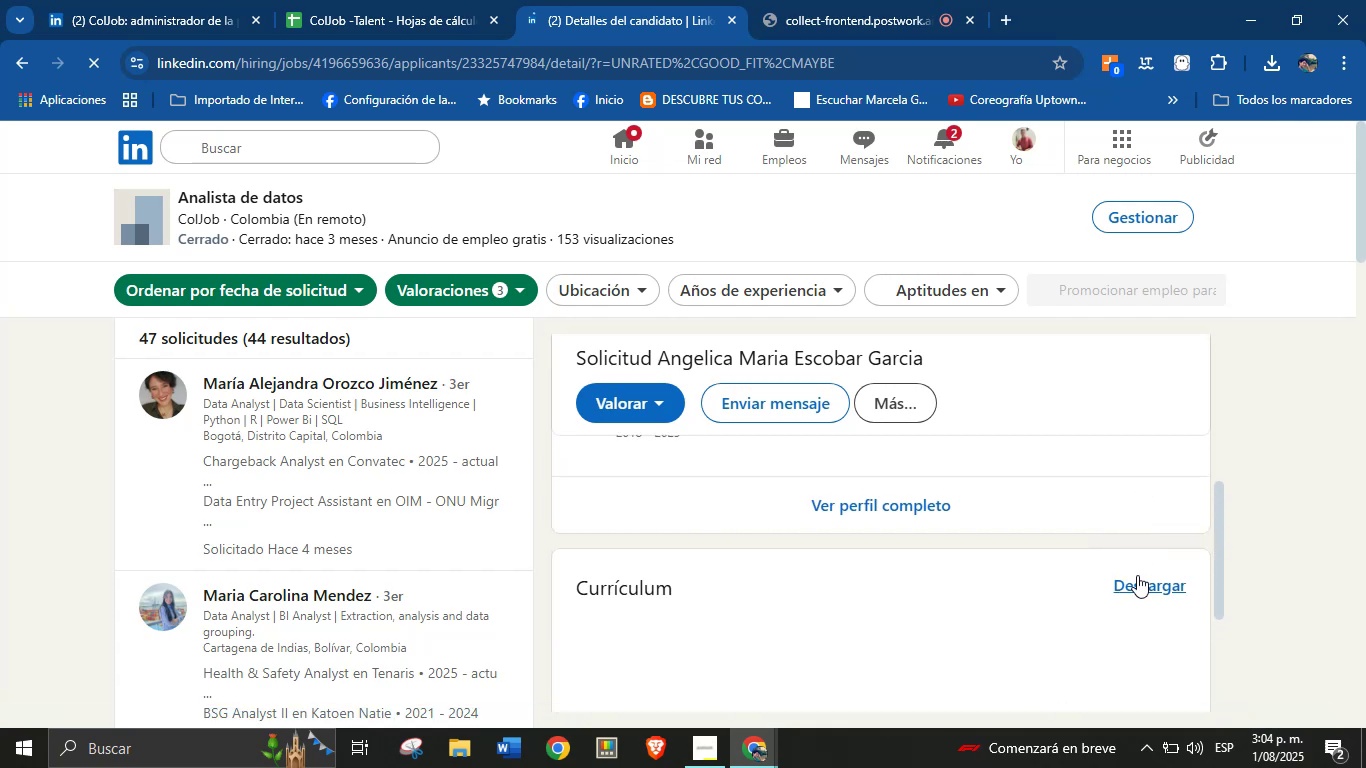 
left_click([1139, 584])
 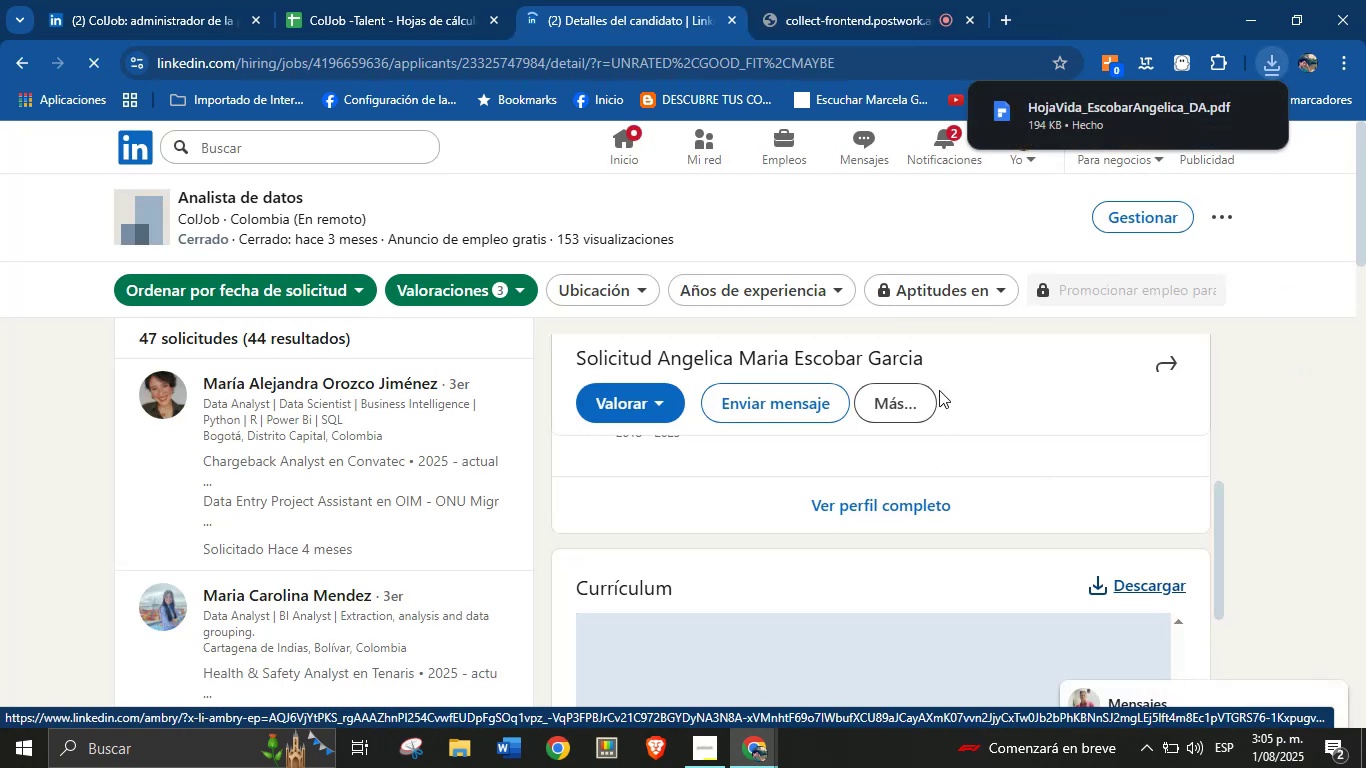 
left_click([1056, 120])
 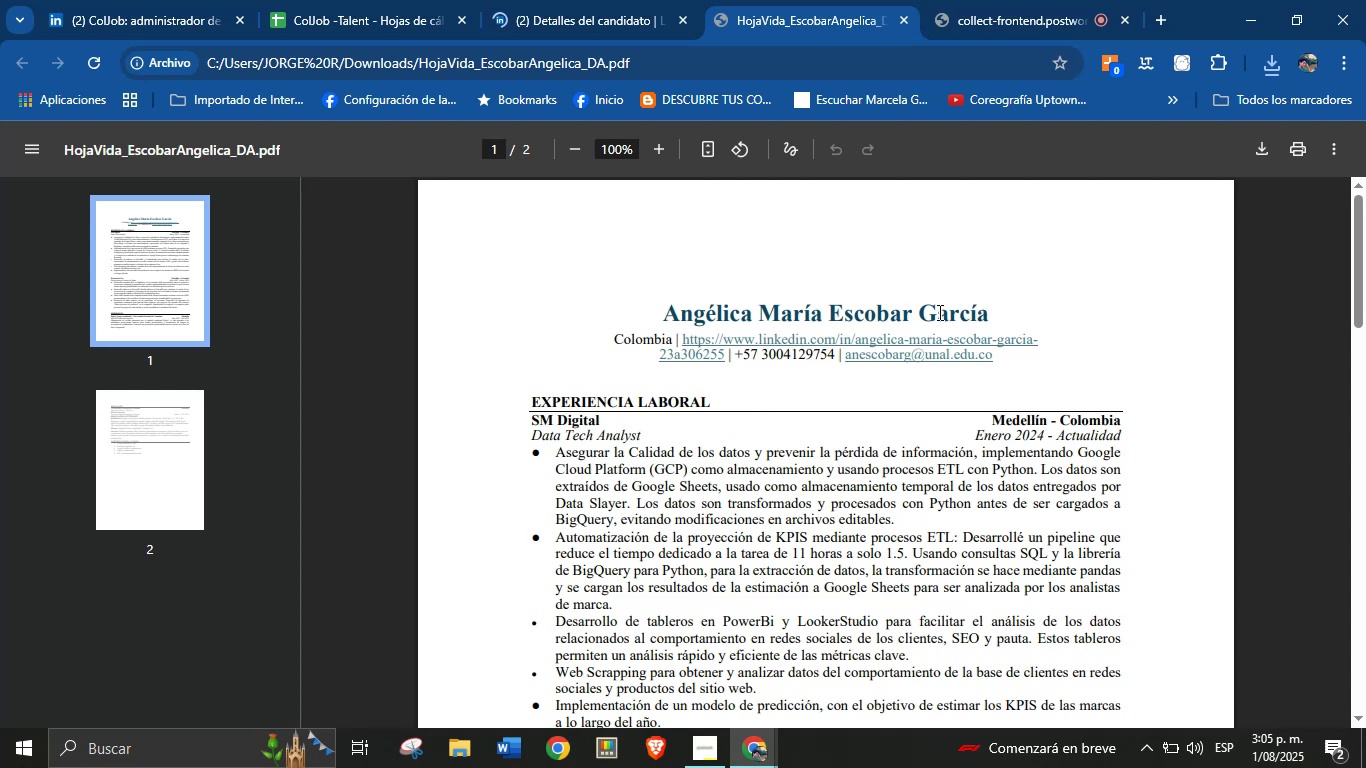 
wait(6.71)
 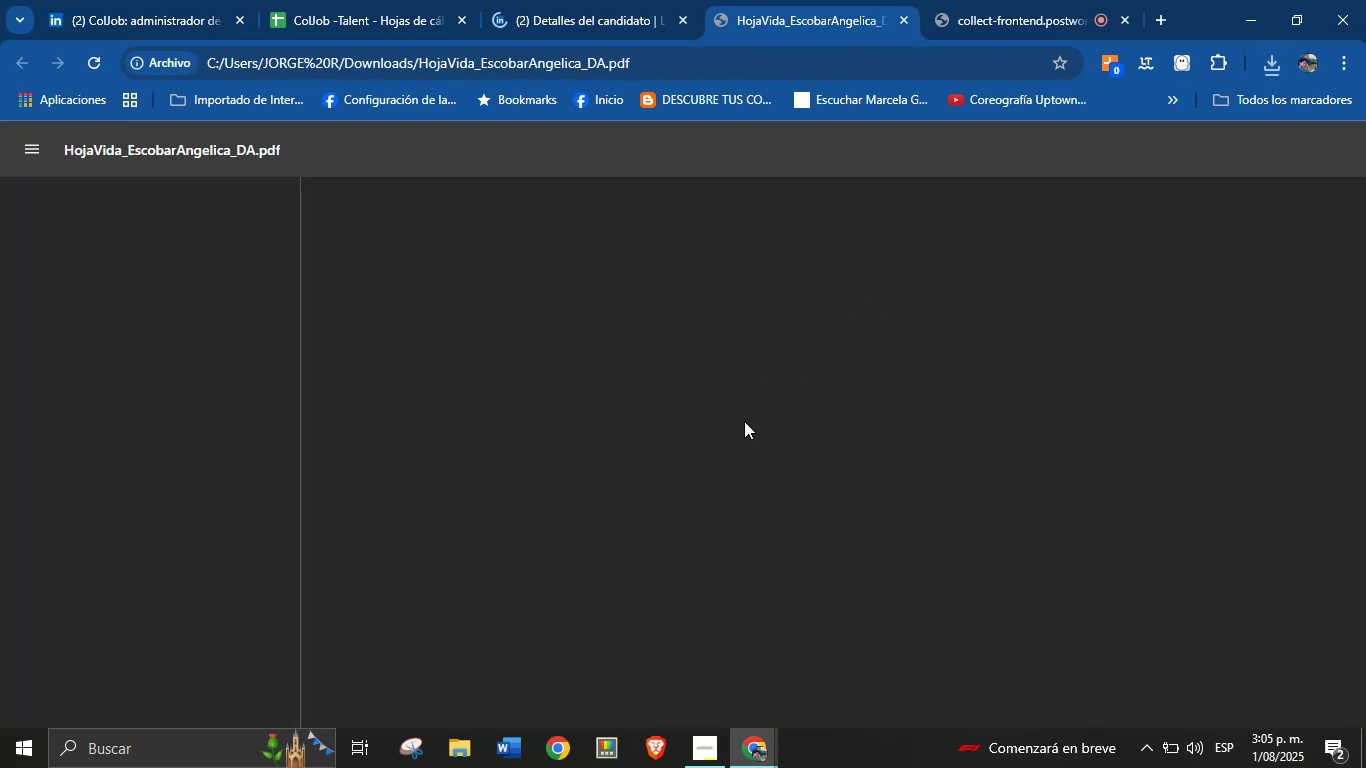 
key(Control+C)
 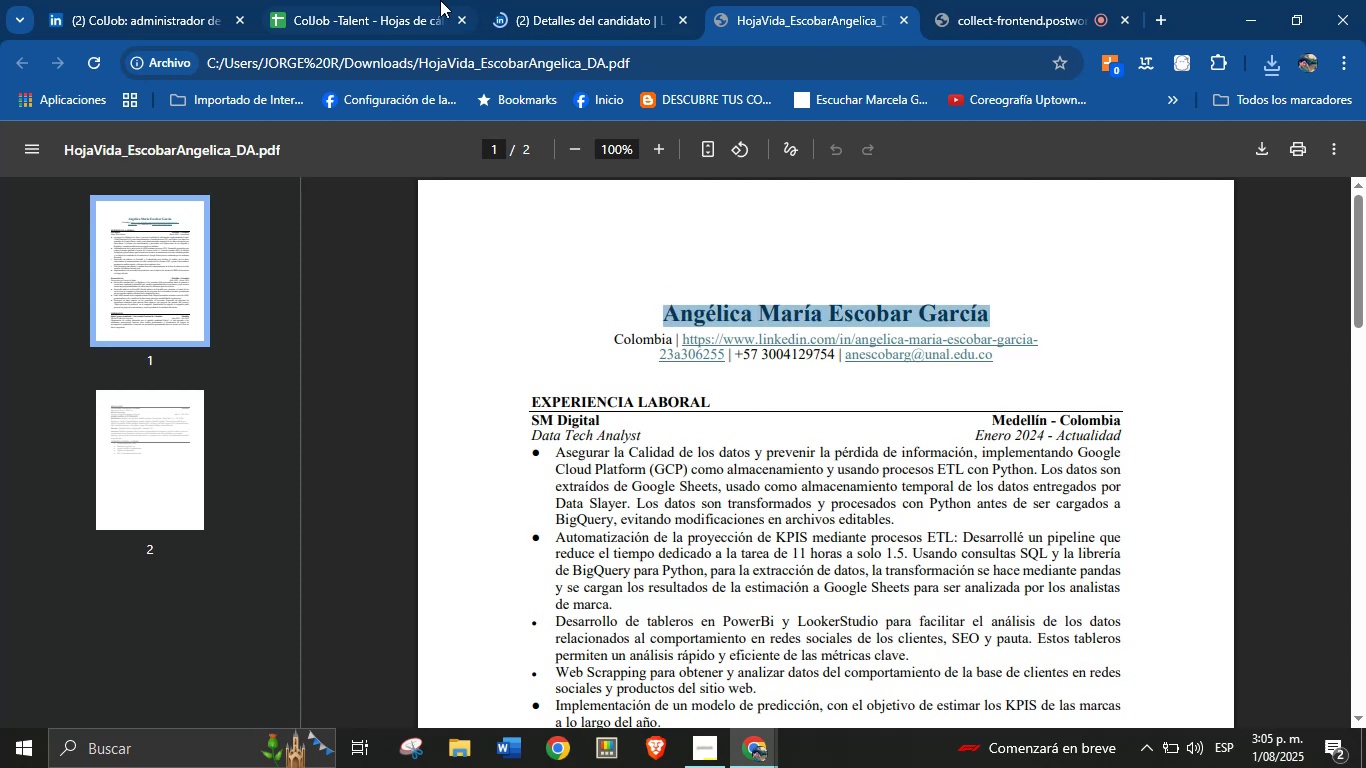 
left_click([405, 0])
 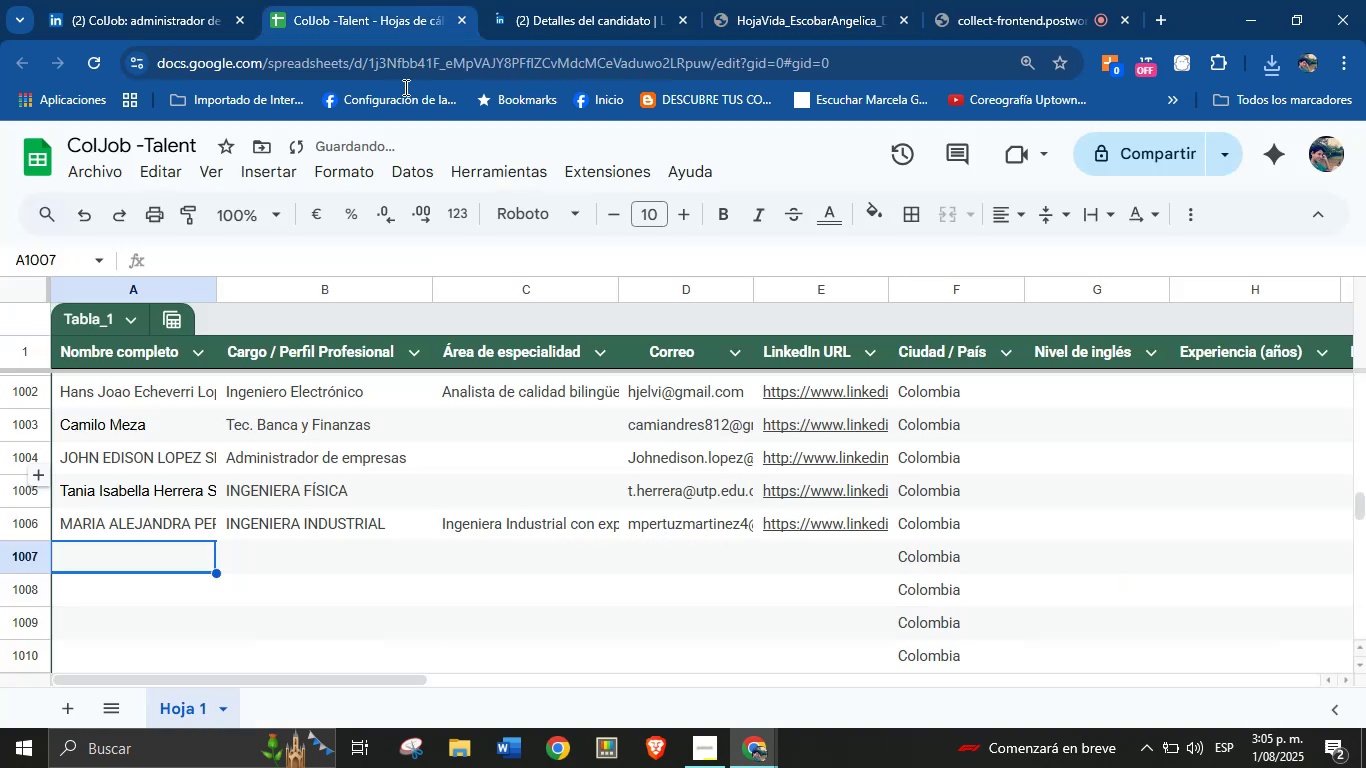 
key(Control+V)
 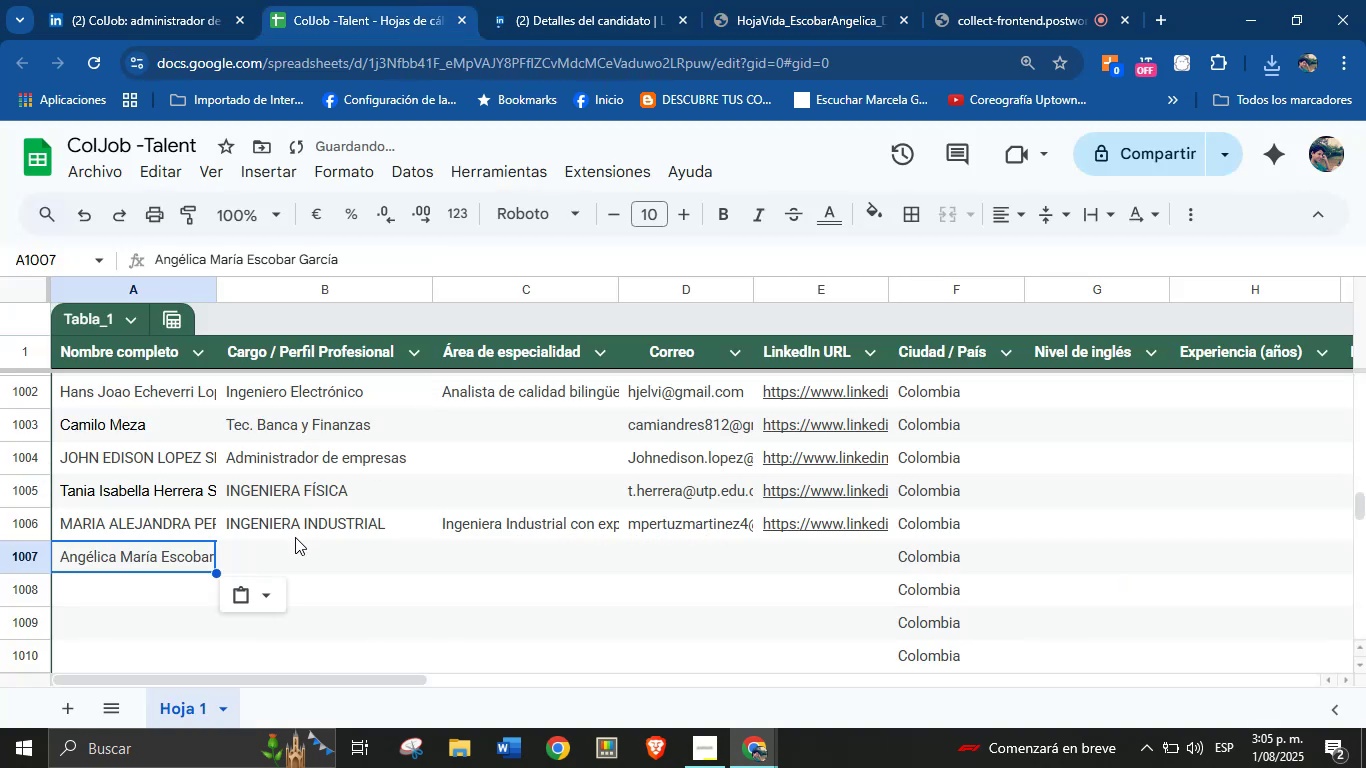 
left_click([302, 551])
 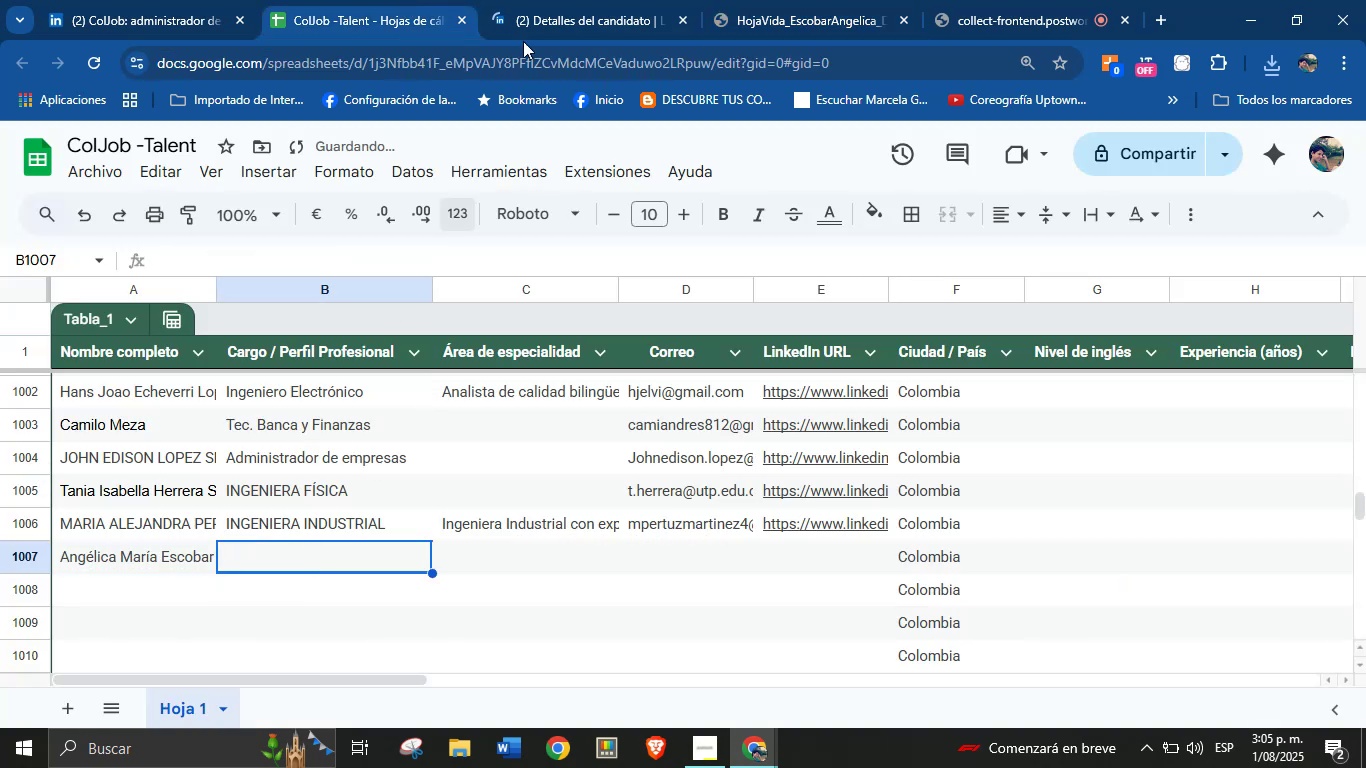 
left_click([584, 0])
 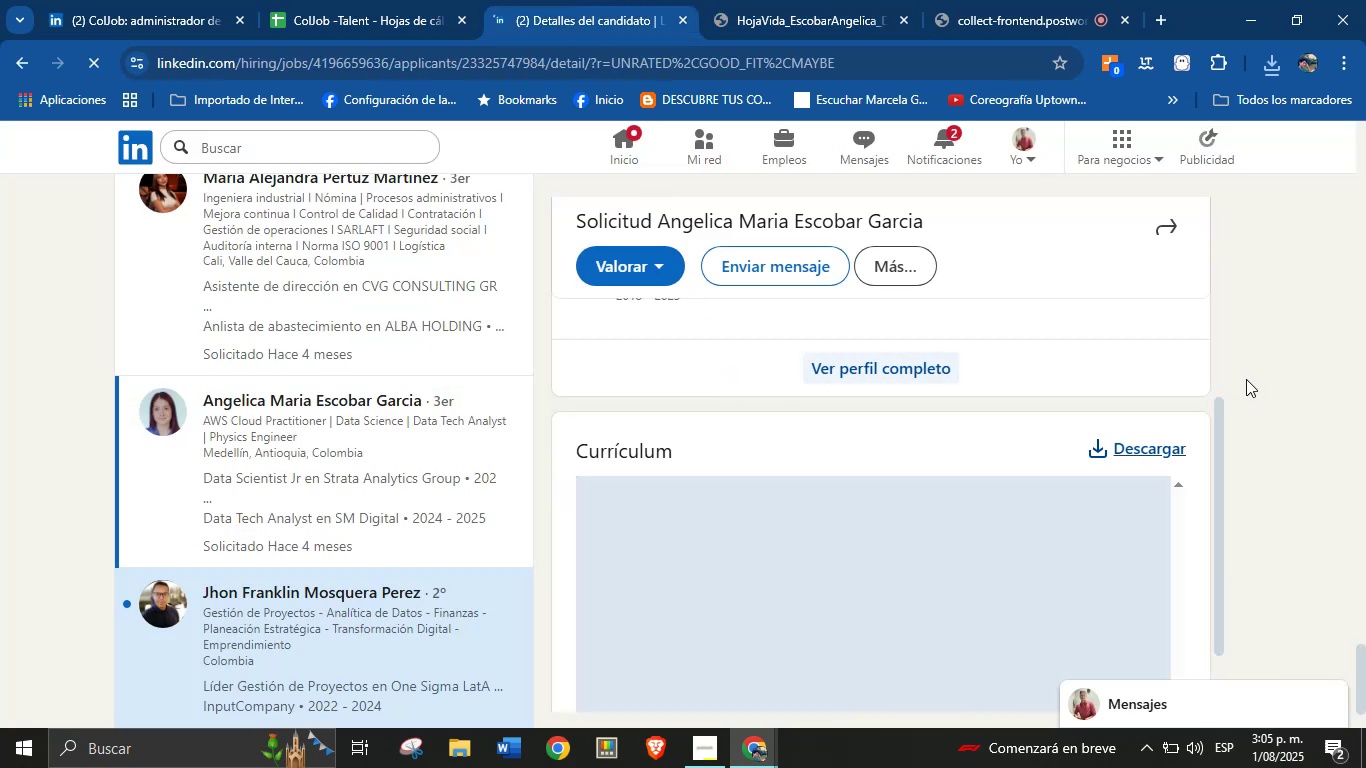 
left_click([1260, 376])
 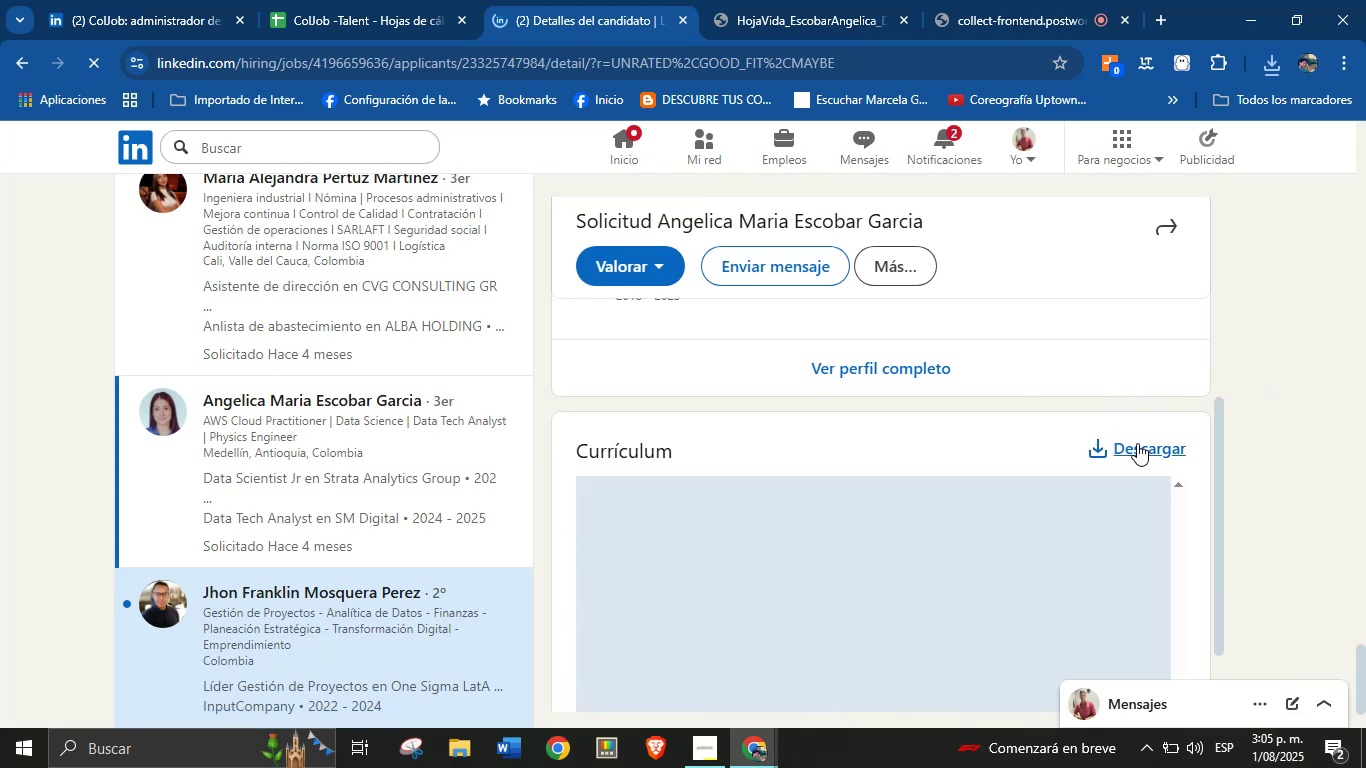 
scroll: coordinate [1007, 478], scroll_direction: down, amount: 2.0
 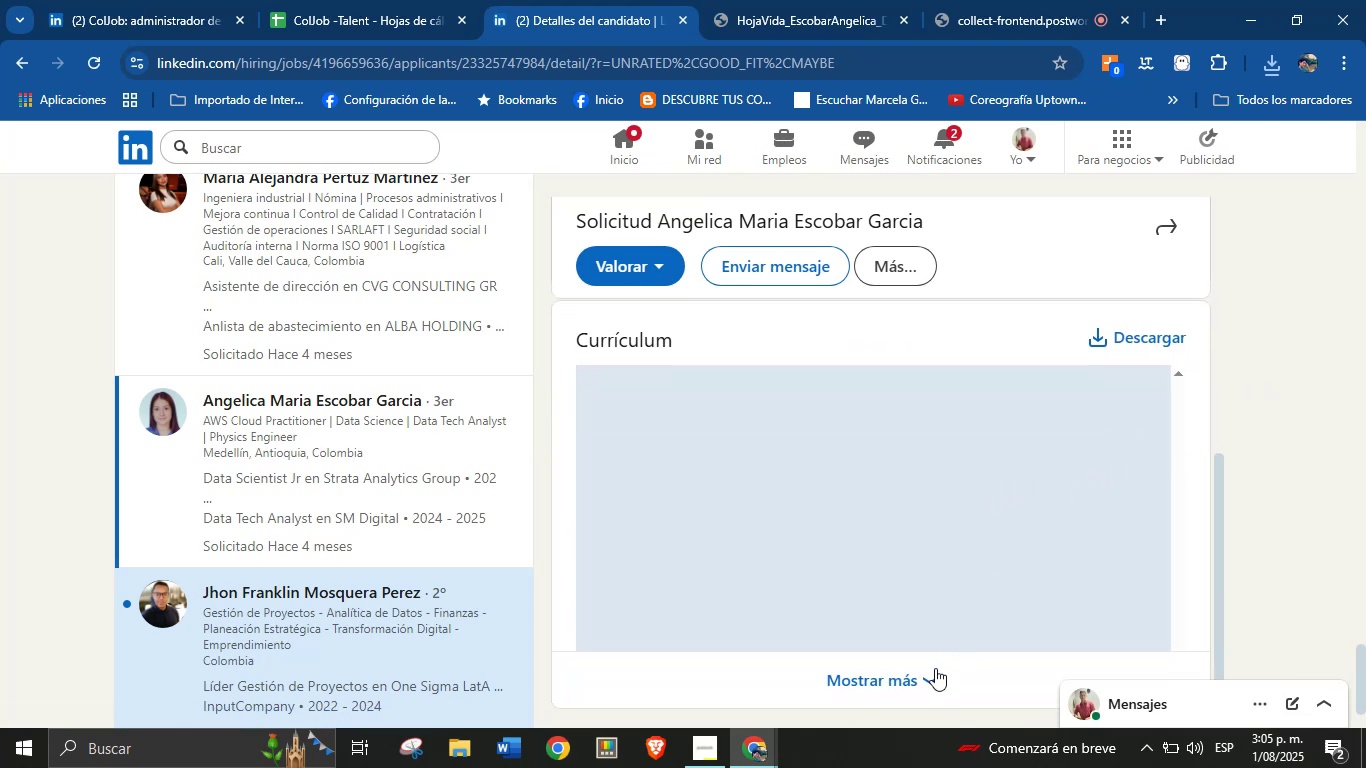 
left_click([923, 680])
 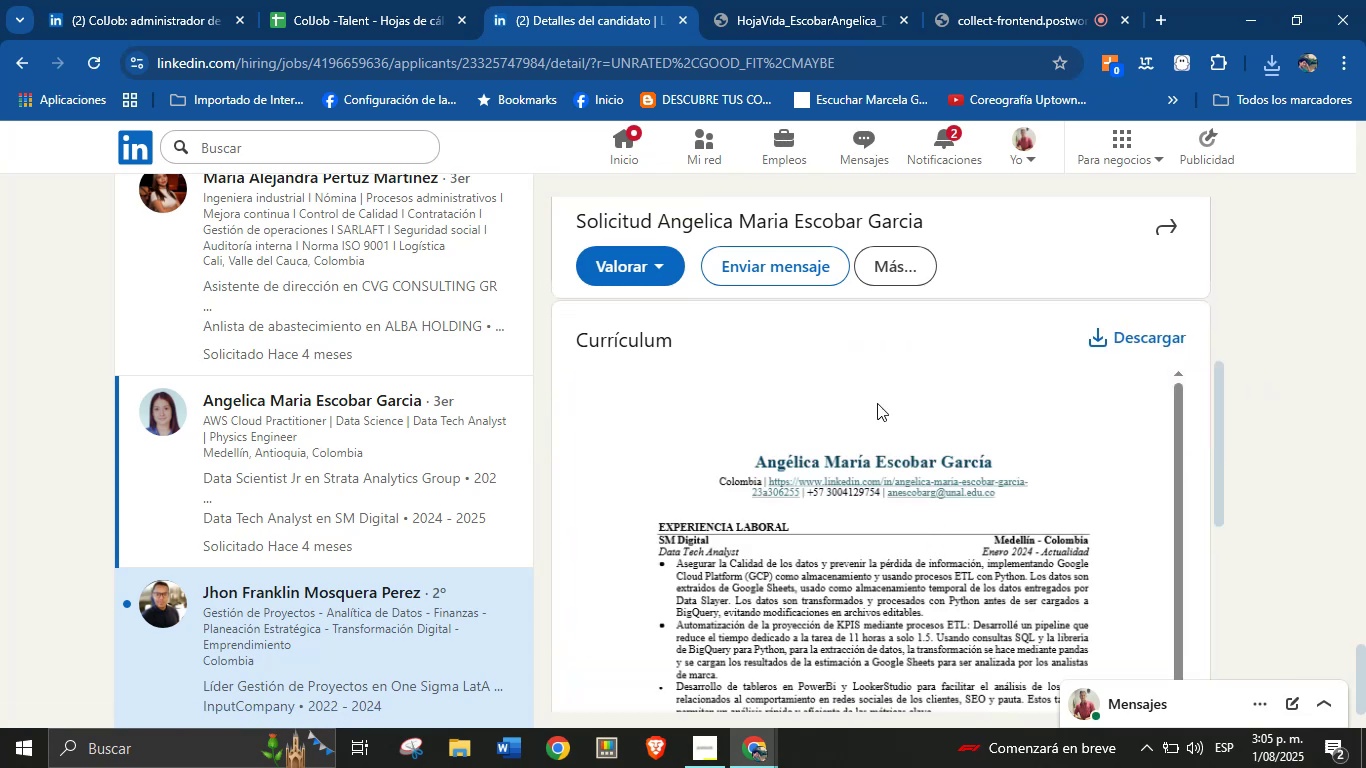 
left_click([800, 0])
 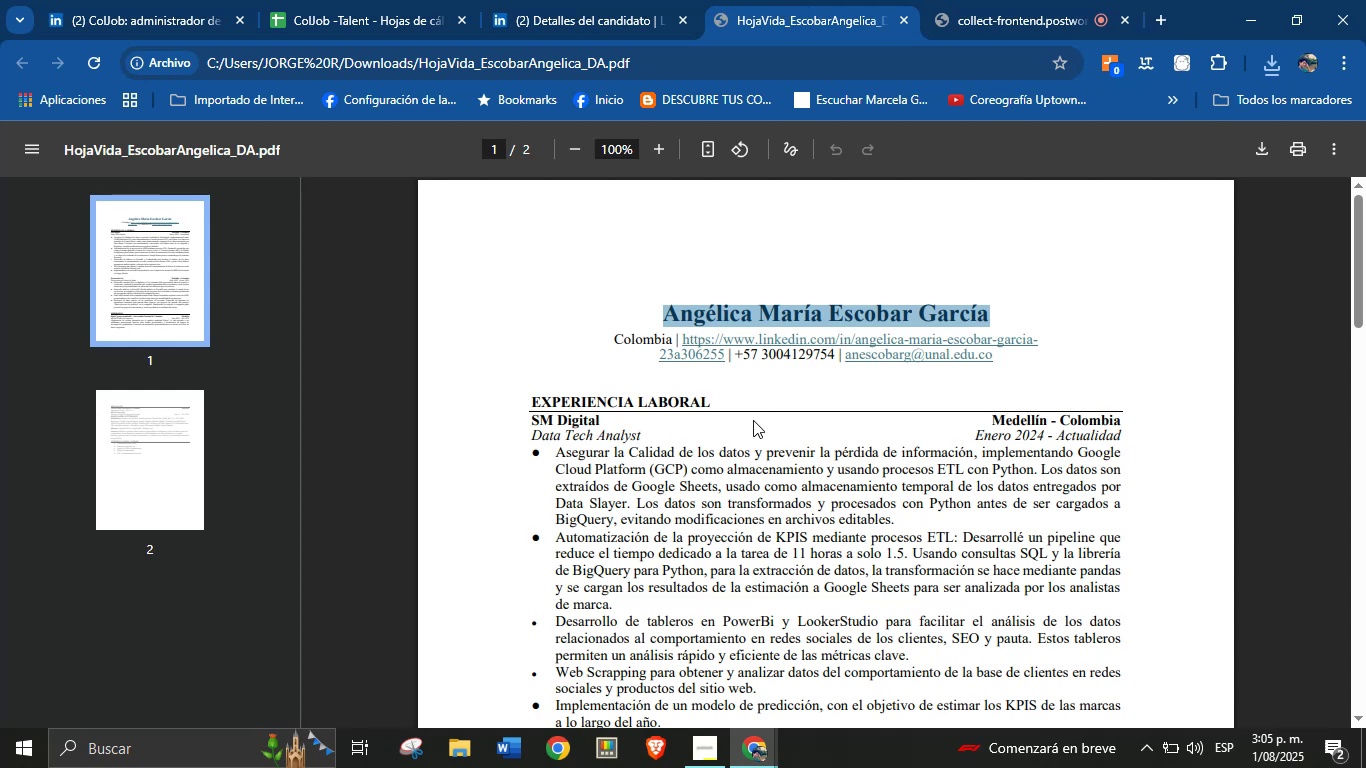 
left_click([756, 428])
 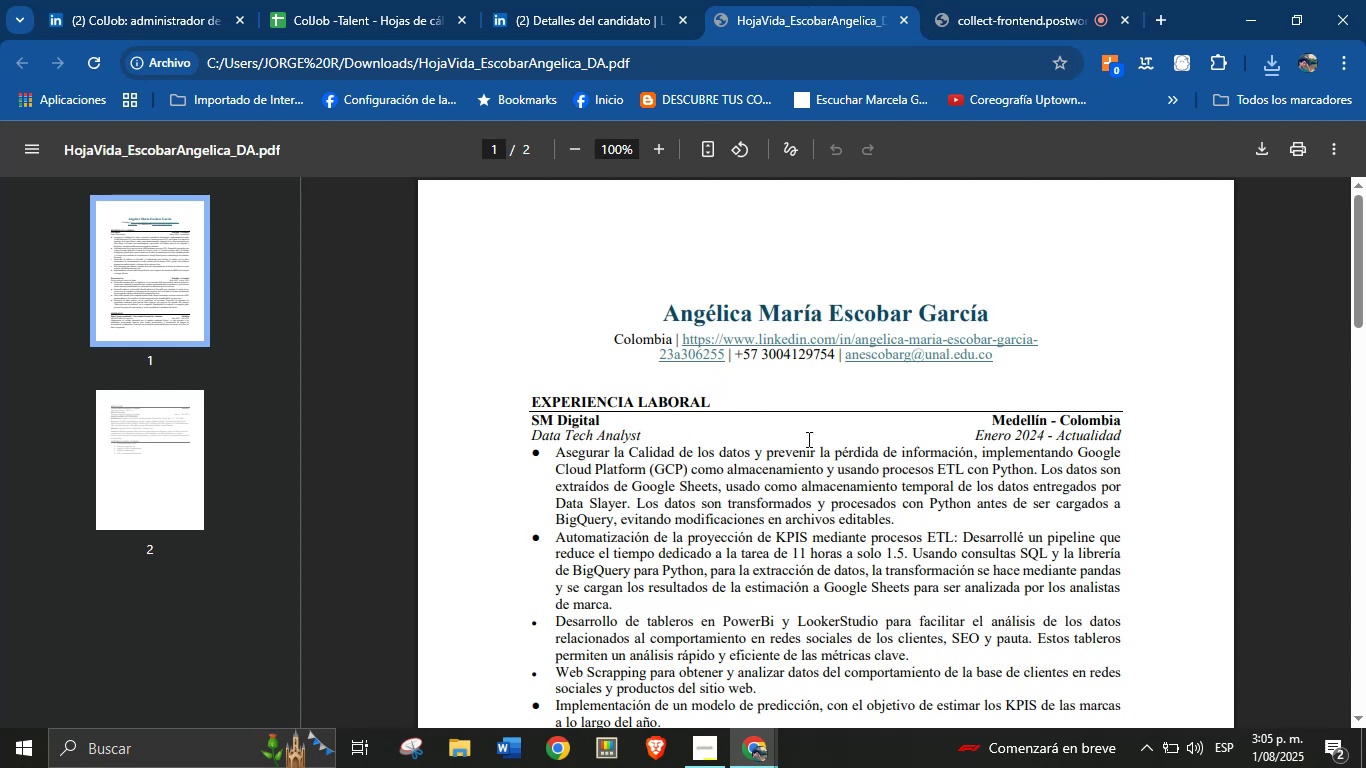 
scroll: coordinate [721, 440], scroll_direction: down, amount: 9.0
 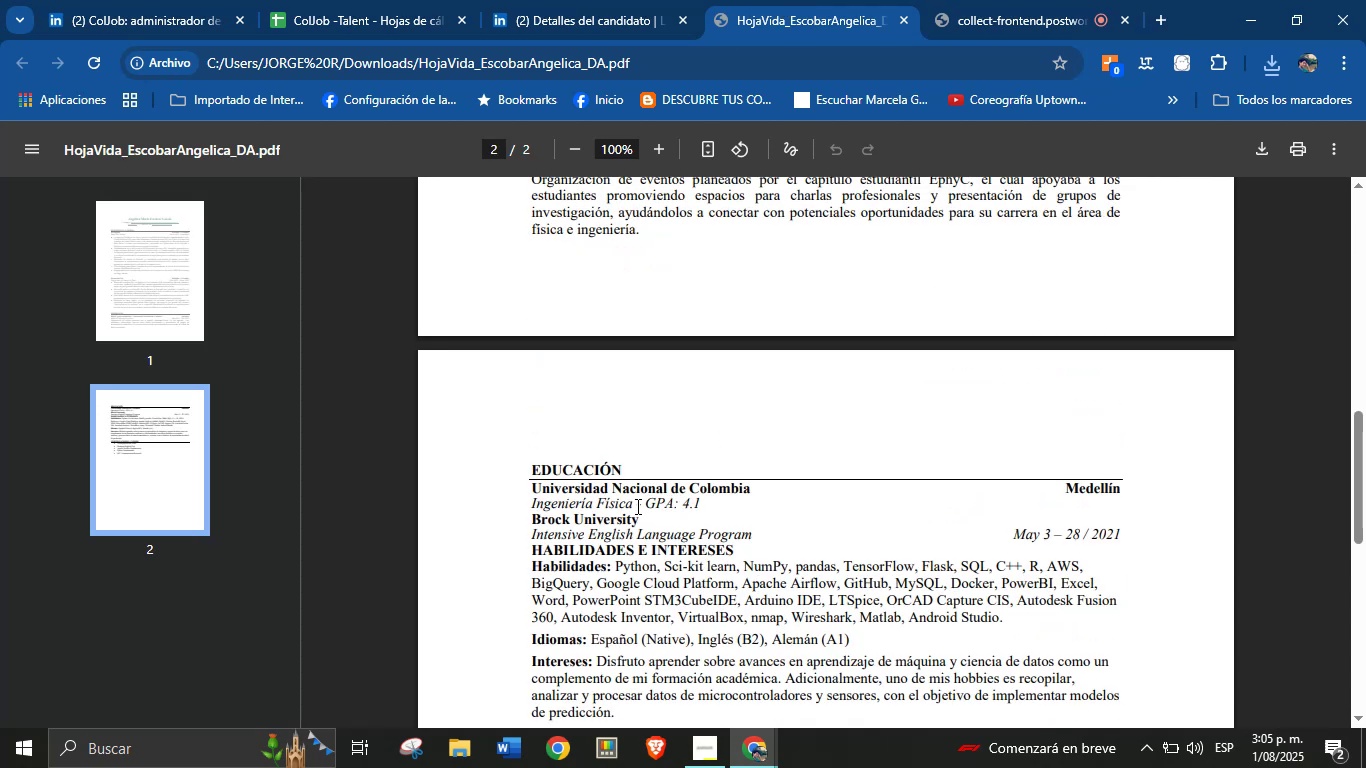 
wait(5.12)
 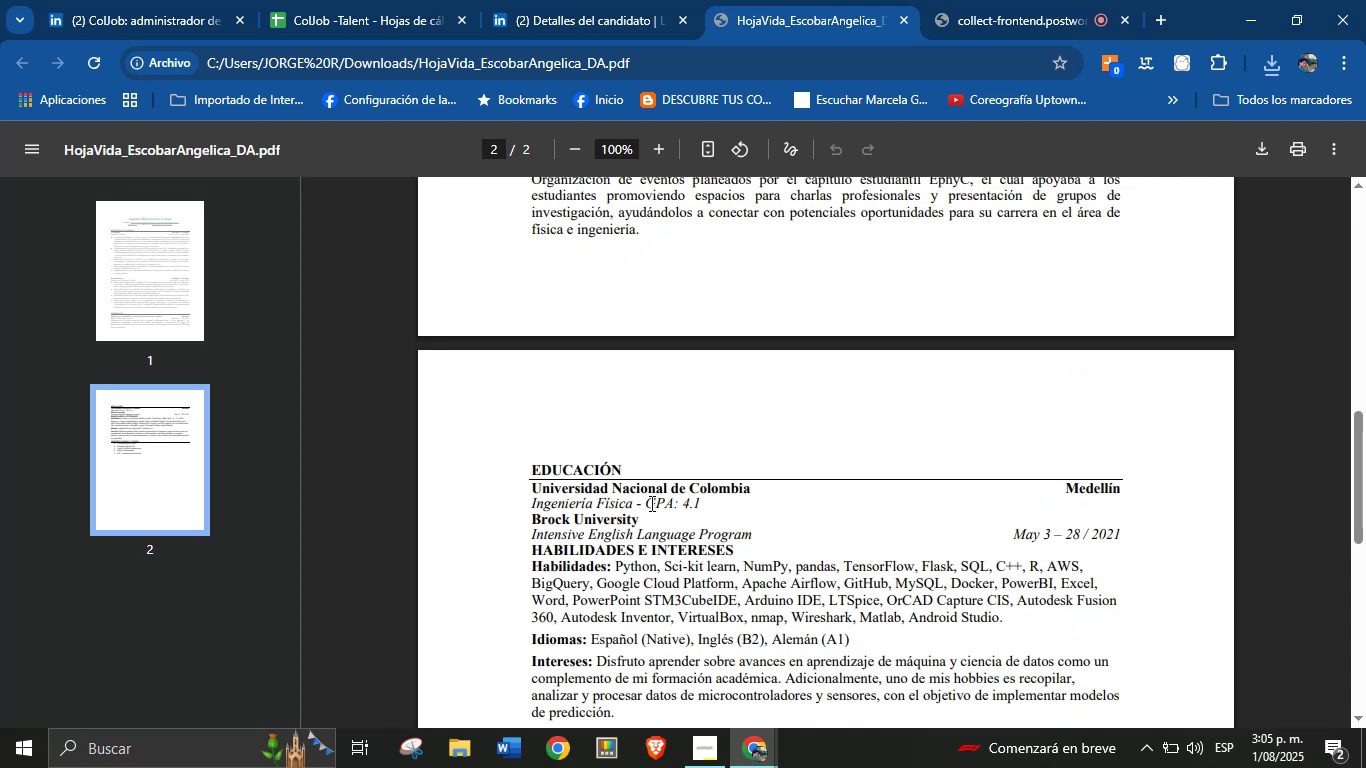 
key(Control+C)
 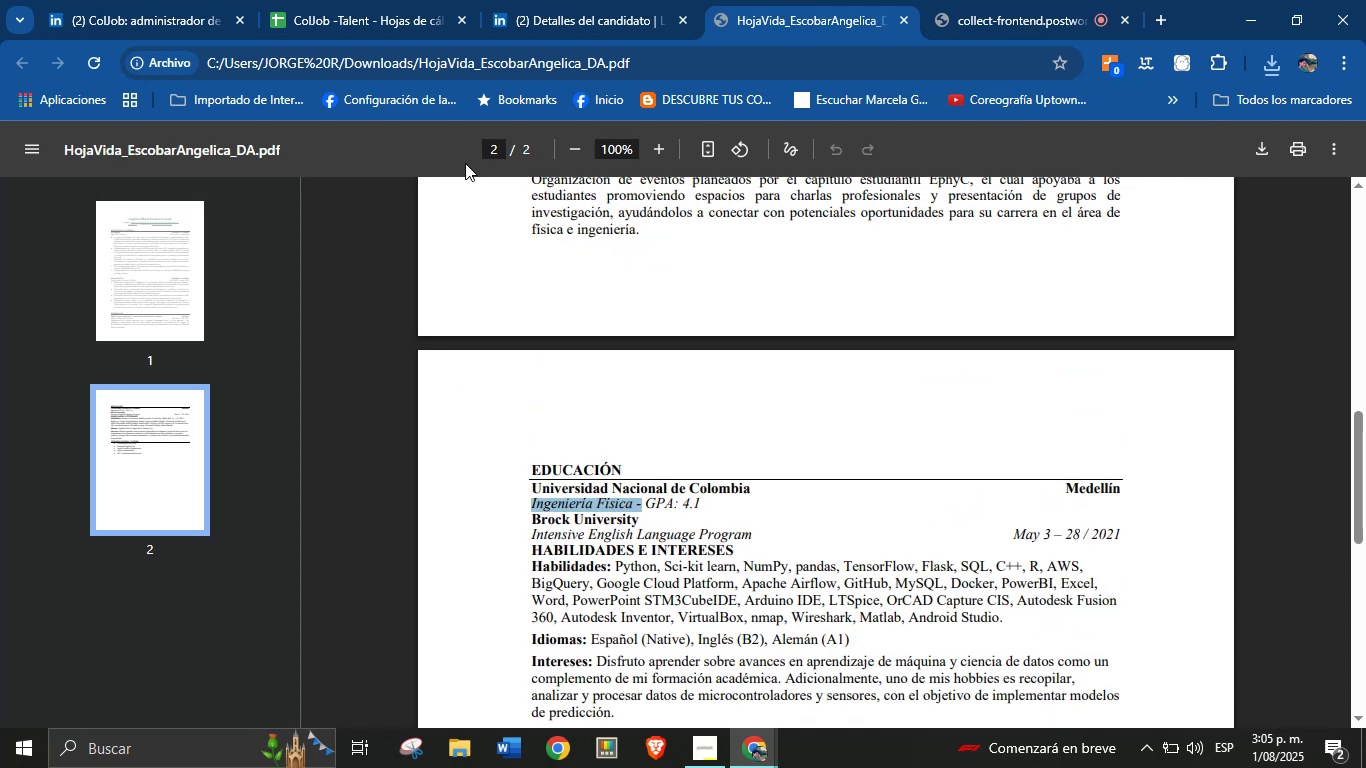 
left_click([381, 0])
 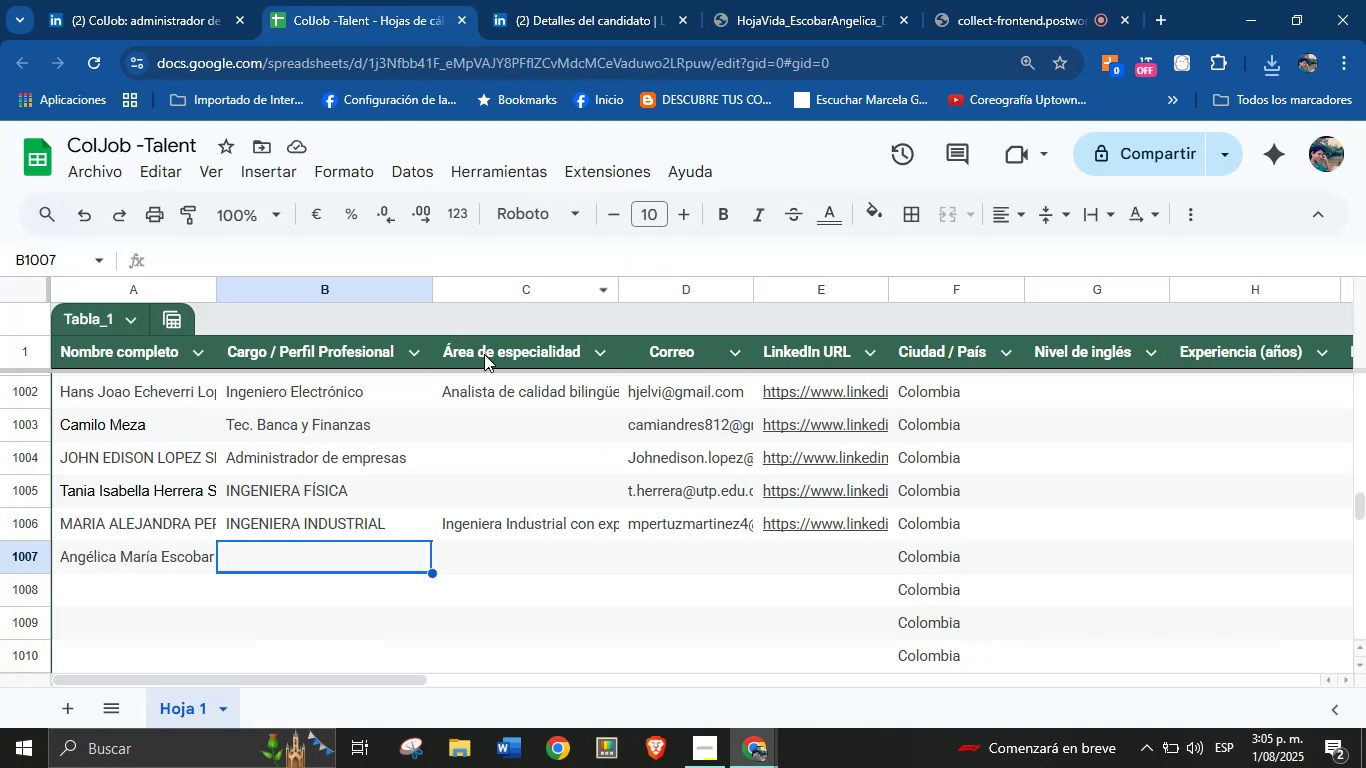 
key(Control+V)
 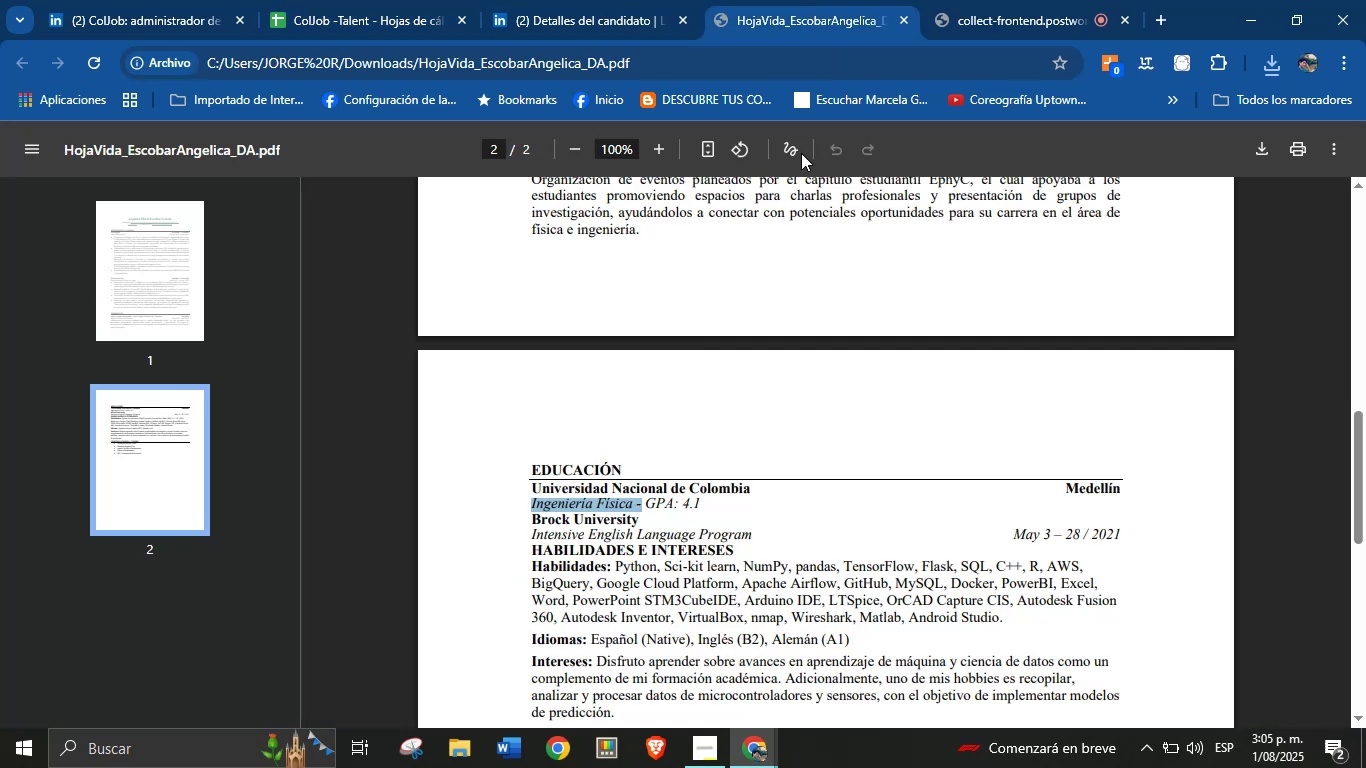 
left_click([869, 547])
 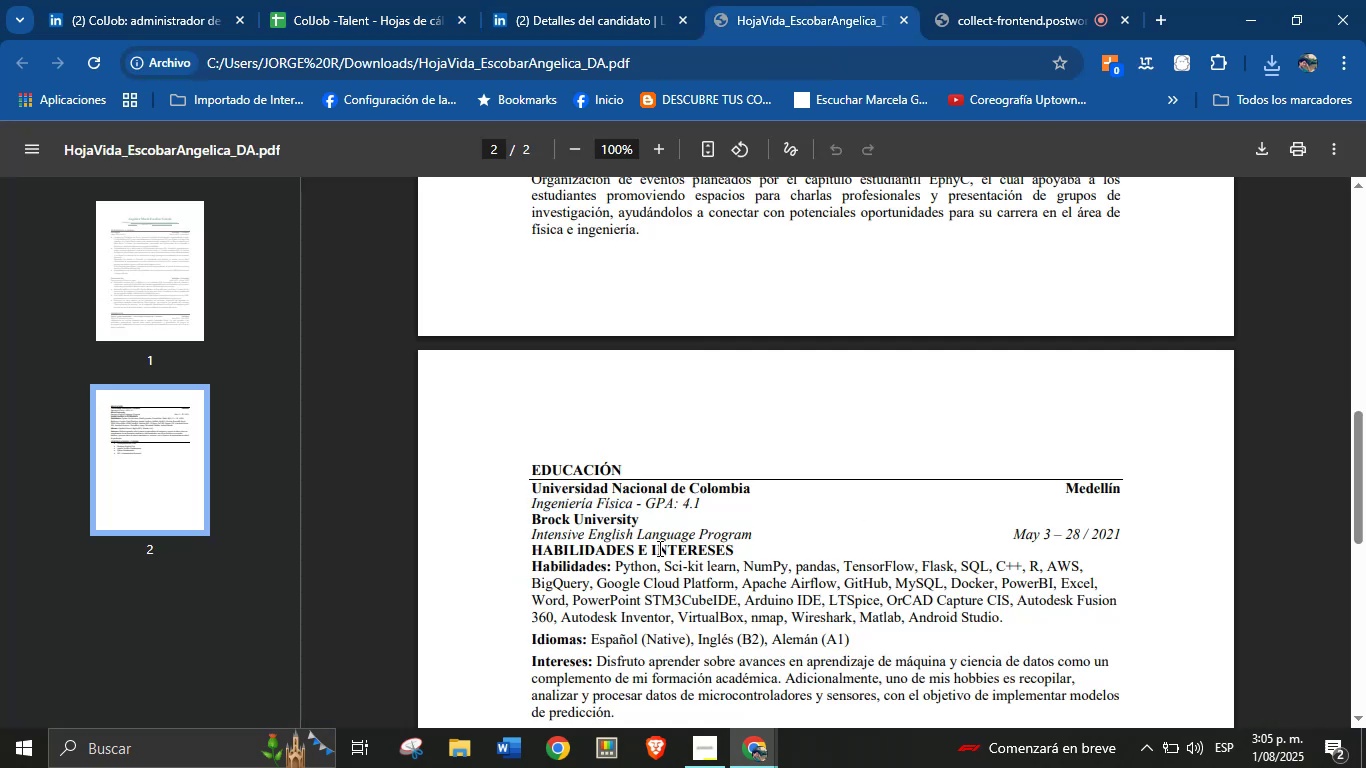 
scroll: coordinate [677, 566], scroll_direction: down, amount: 4.0
 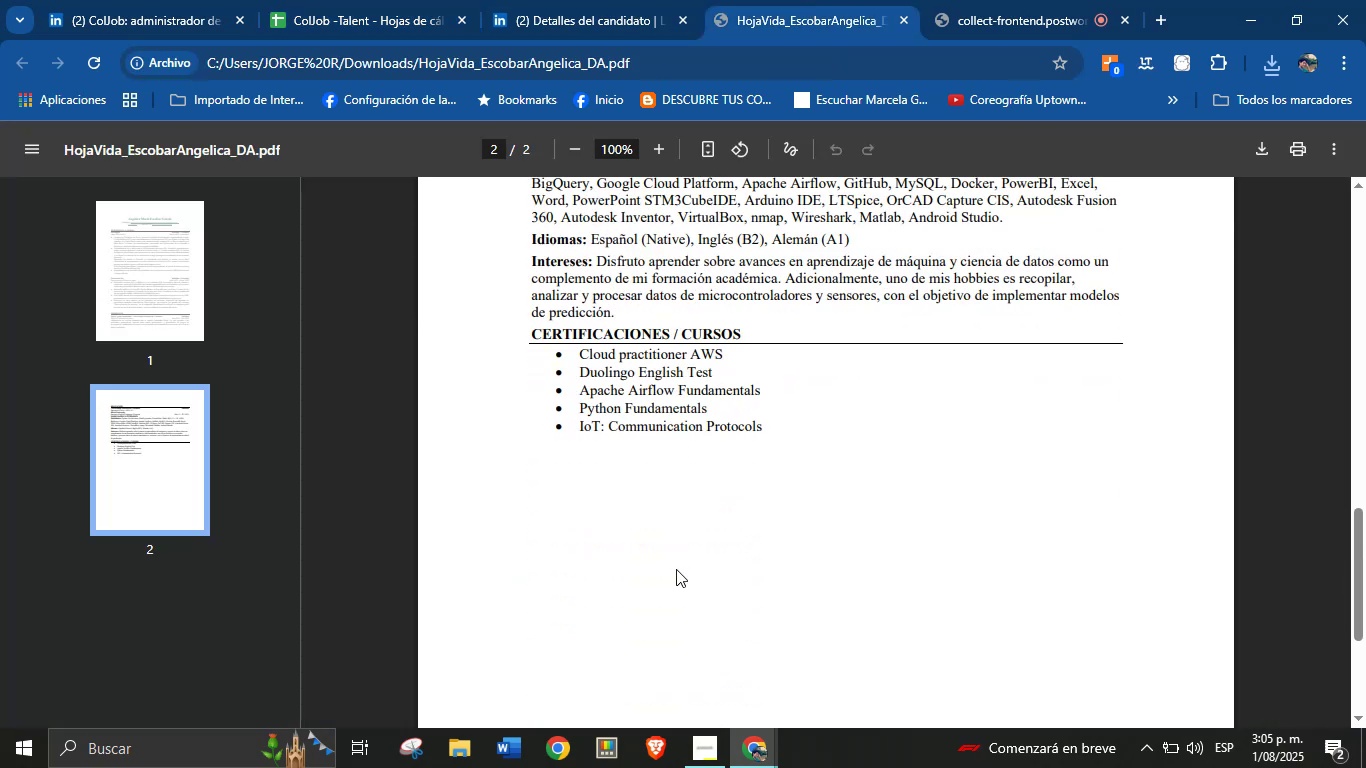 
scroll: coordinate [679, 552], scroll_direction: up, amount: 22.0
 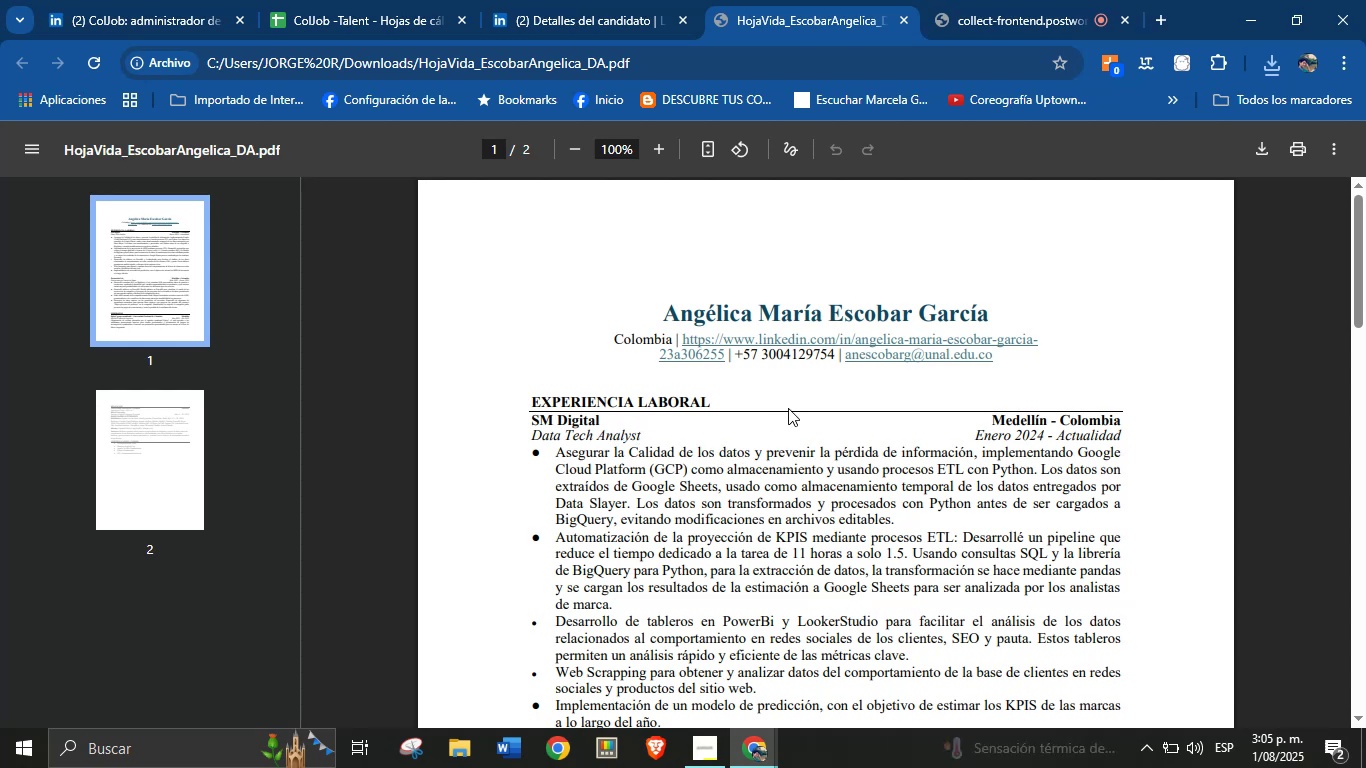 
left_click([585, 0])
 